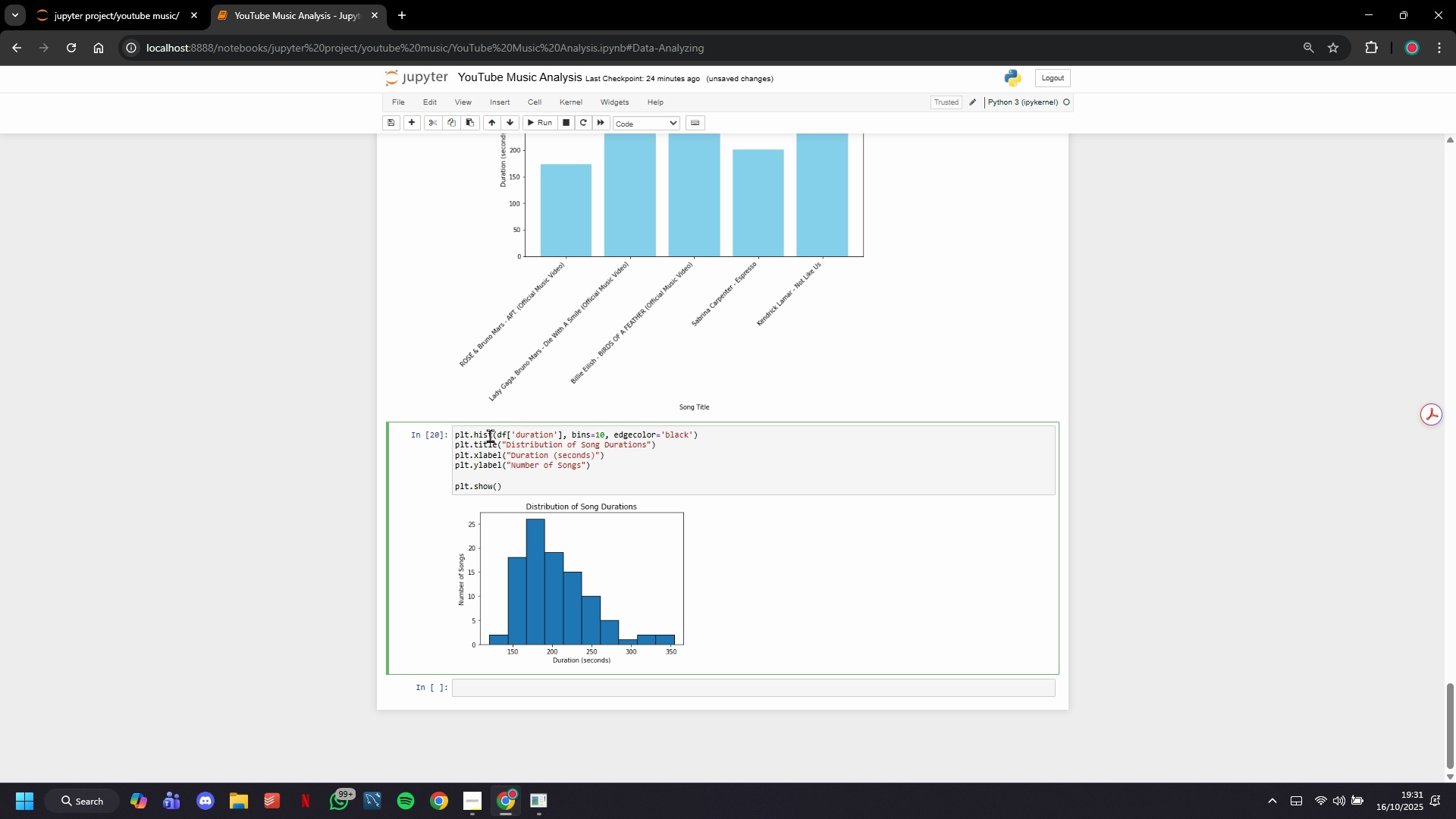 
key(Enter)
 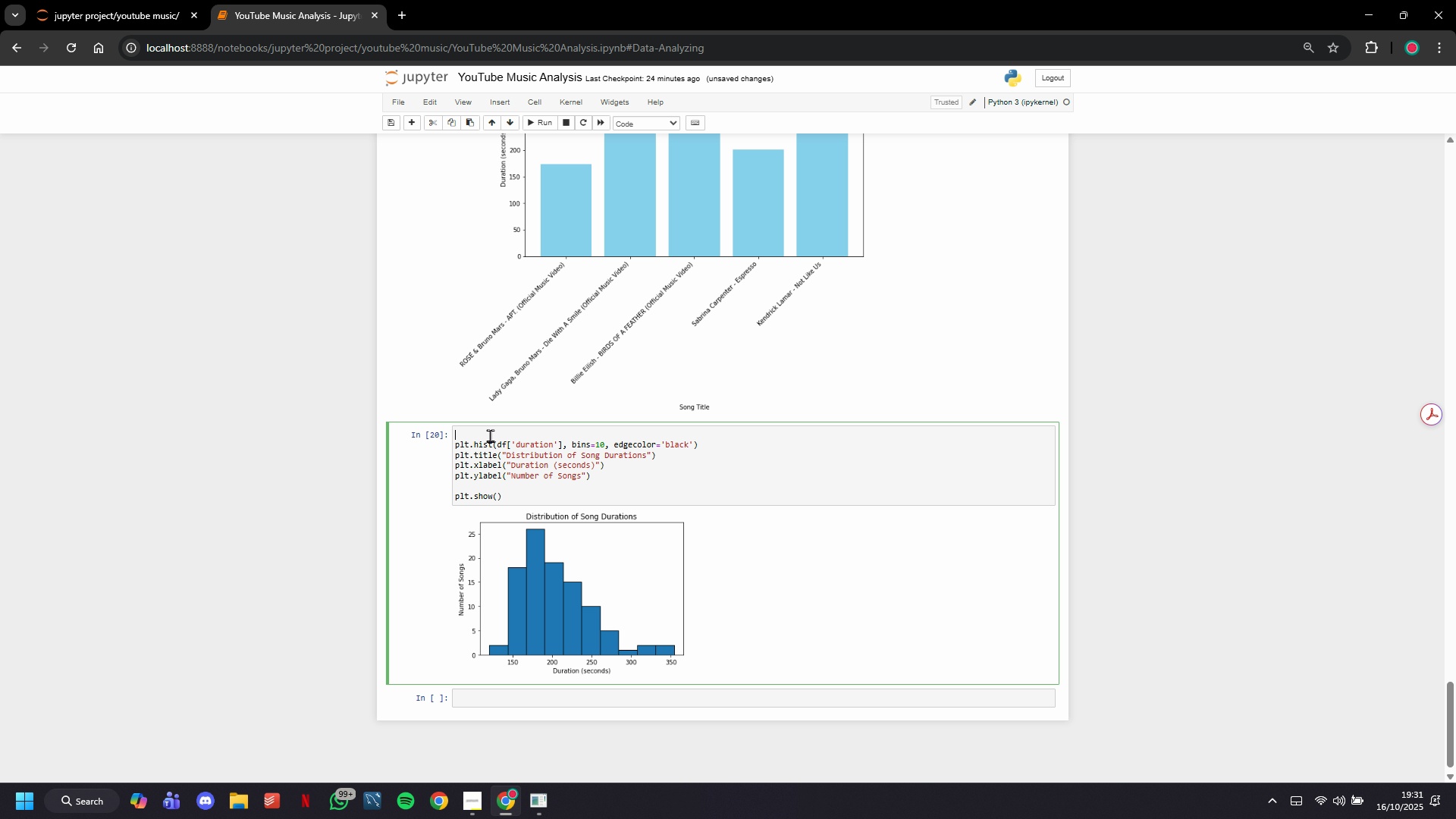 
key(ArrowUp)
 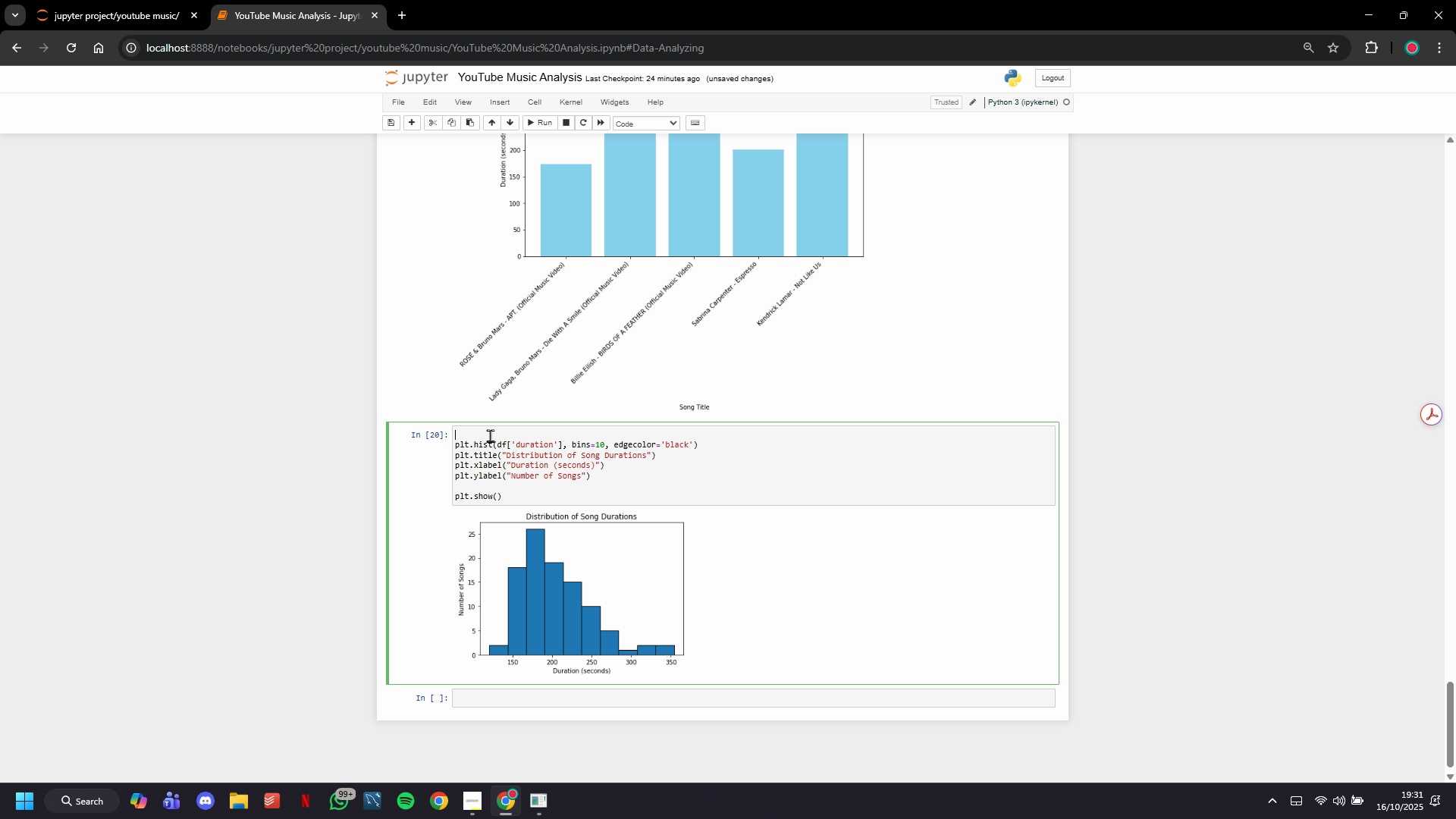 
type(# Histogram)
 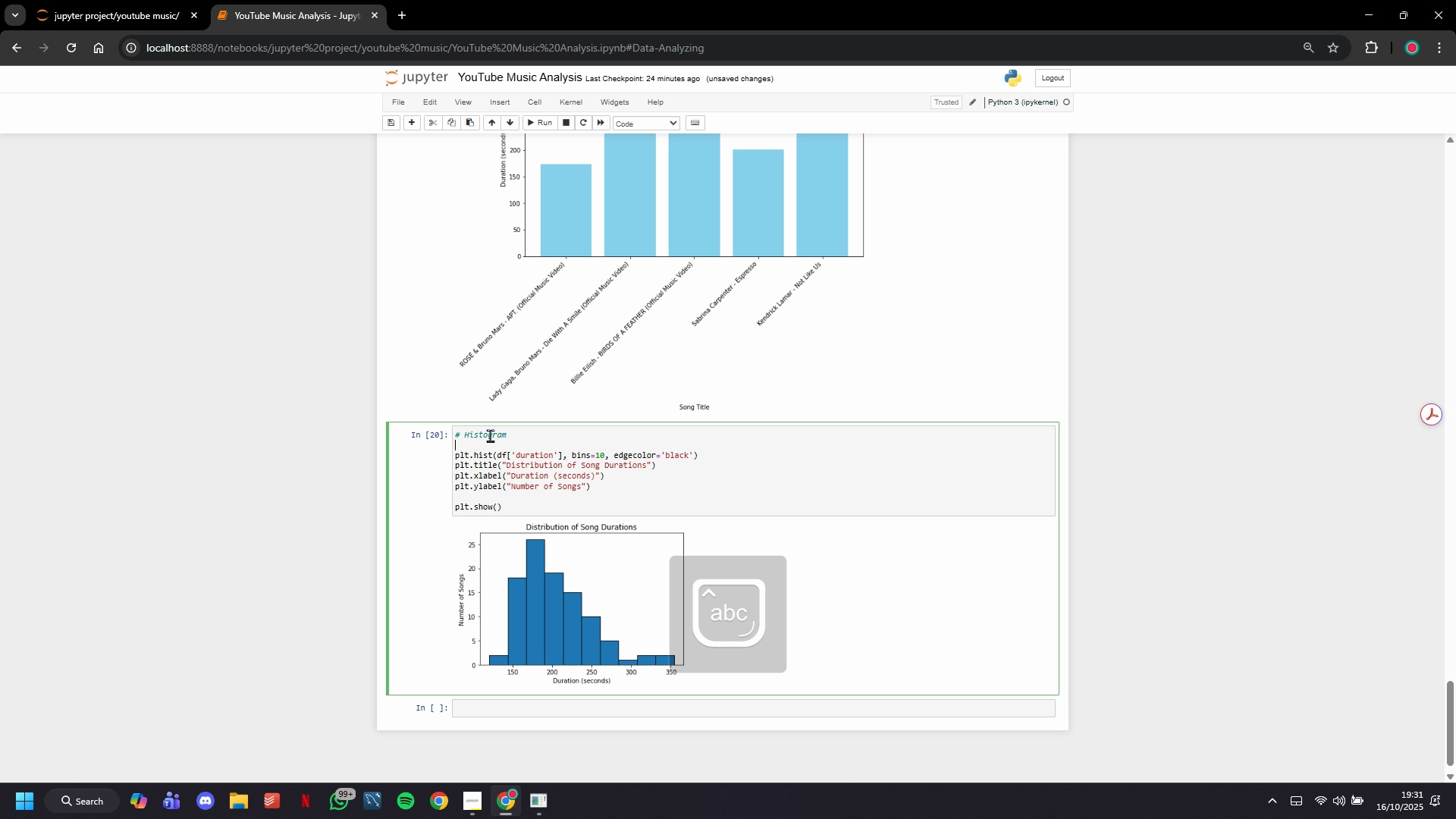 
key(Enter)
 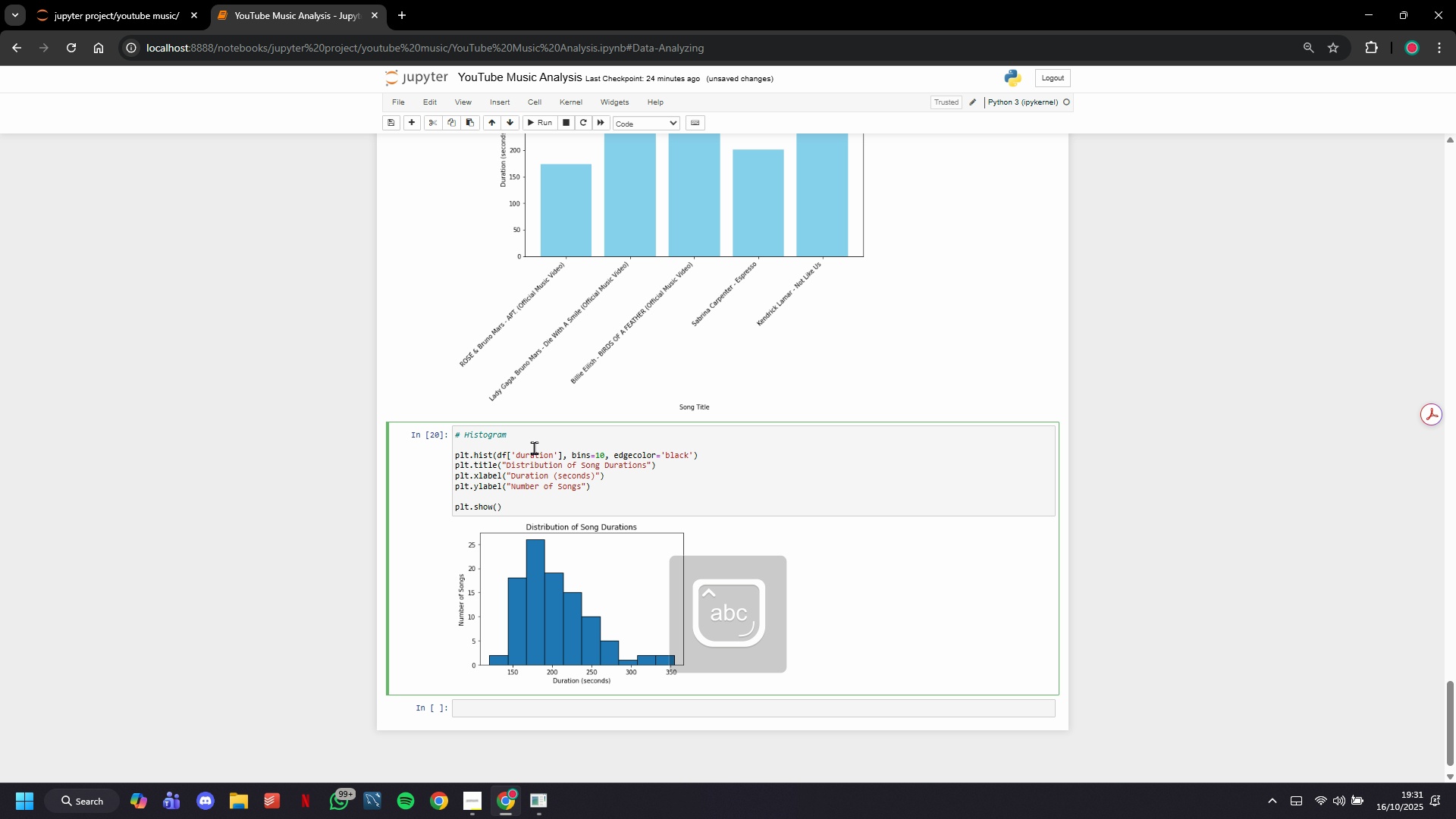 
scroll: coordinate [551, 443], scroll_direction: up, amount: 10.0
 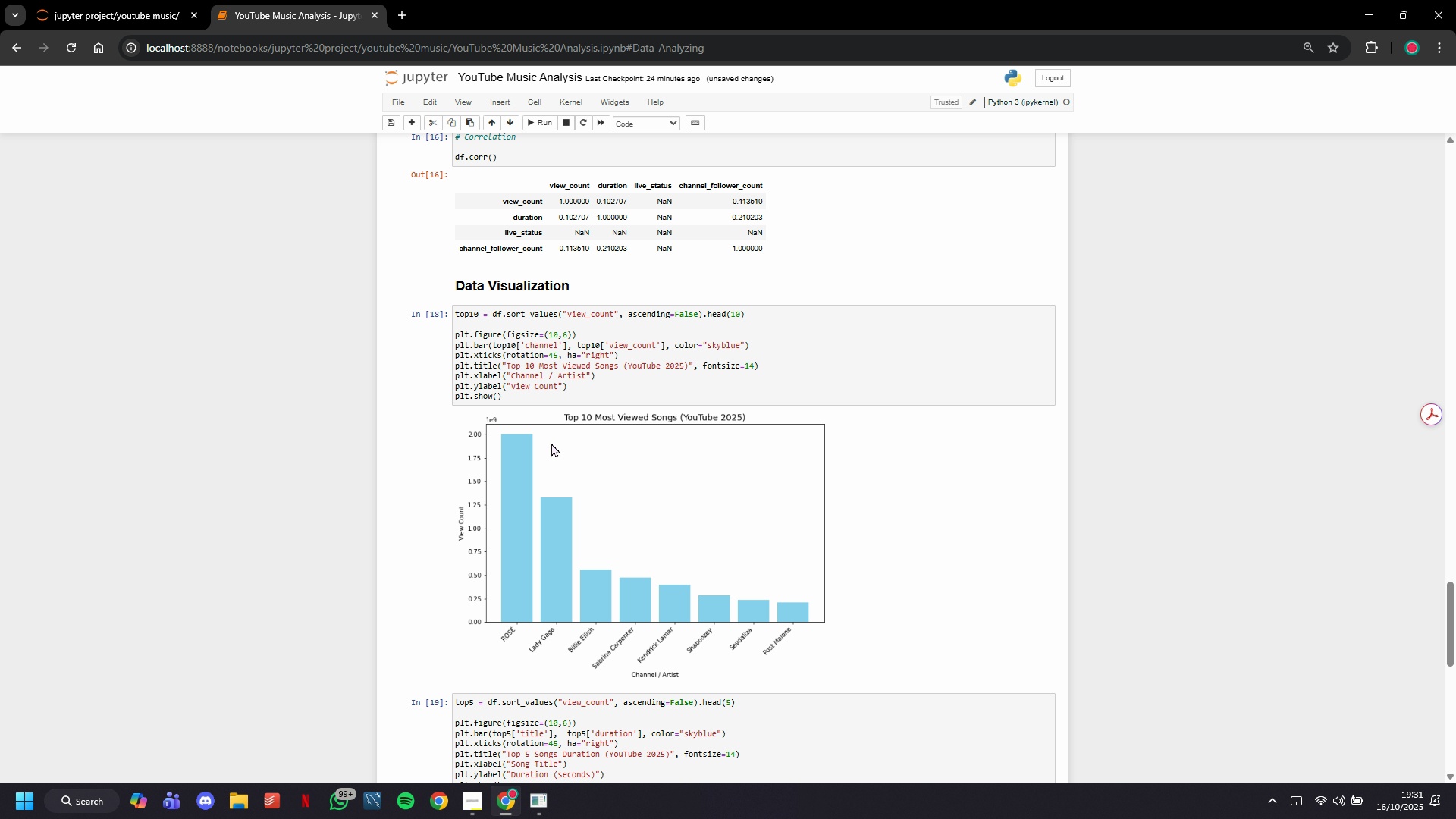 
scroll: coordinate [551, 443], scroll_direction: down, amount: 14.0
 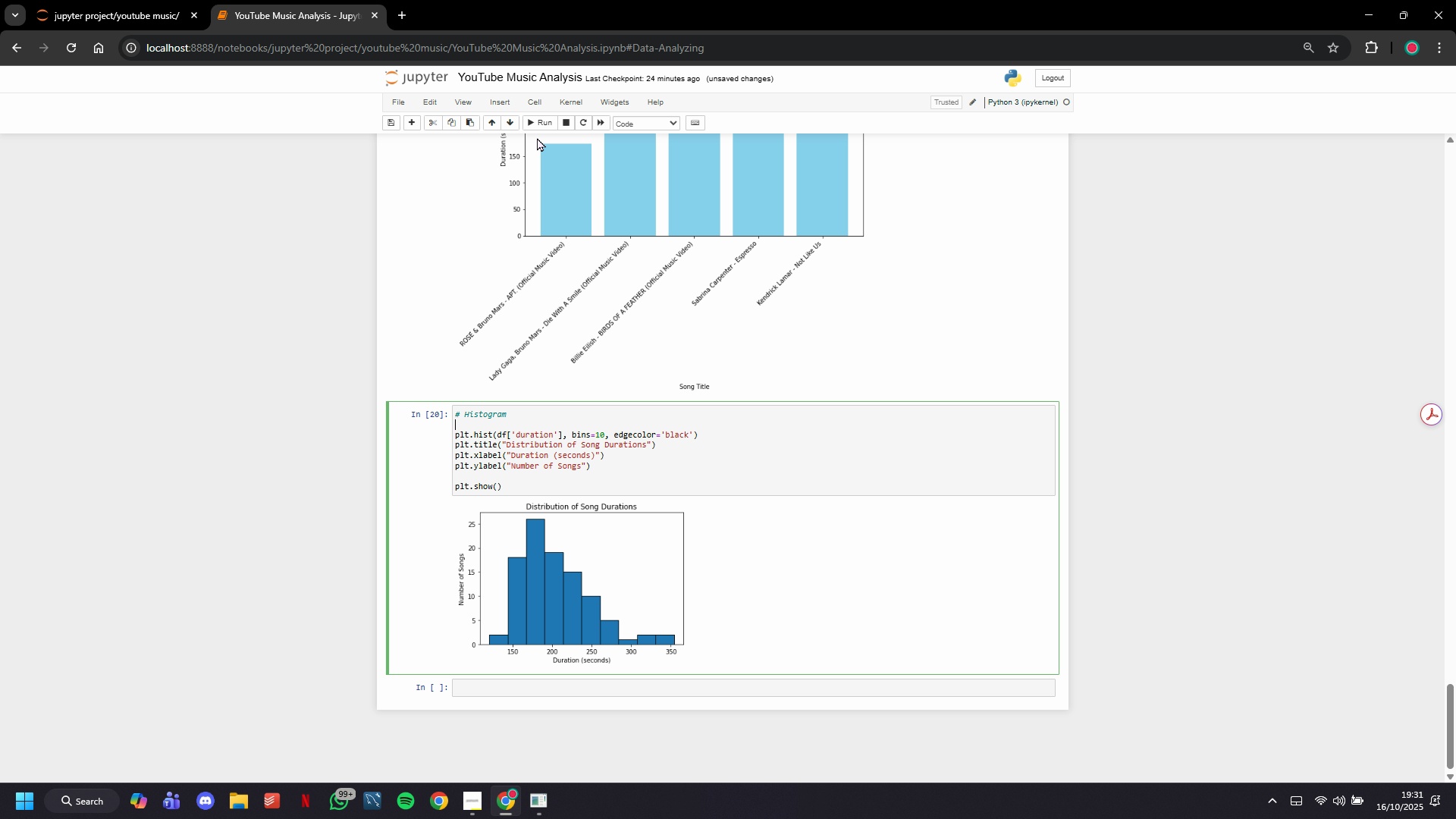 
left_click([541, 120])
 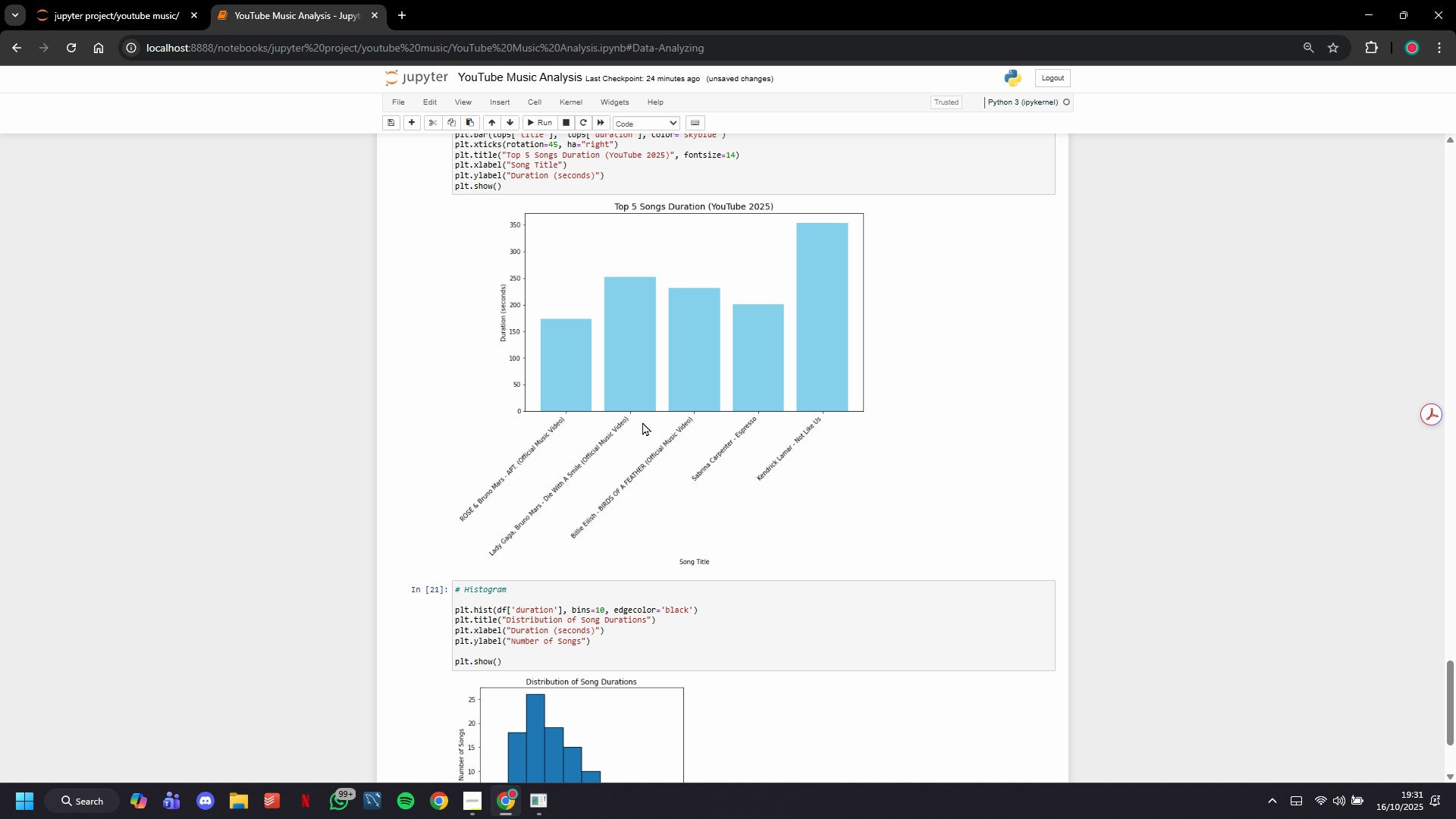 
scroll: coordinate [651, 446], scroll_direction: down, amount: 11.0
 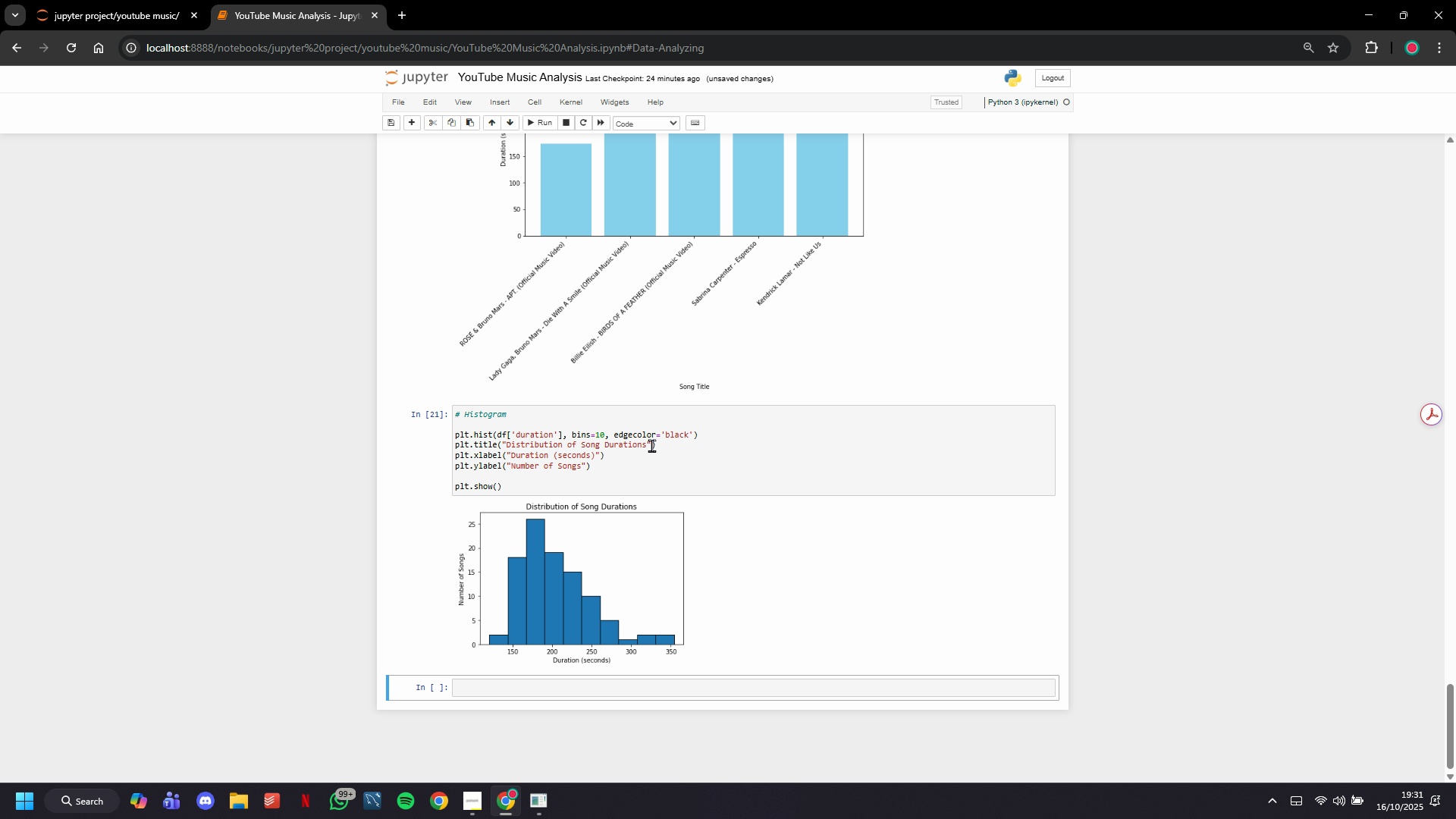 
wait(6.57)
 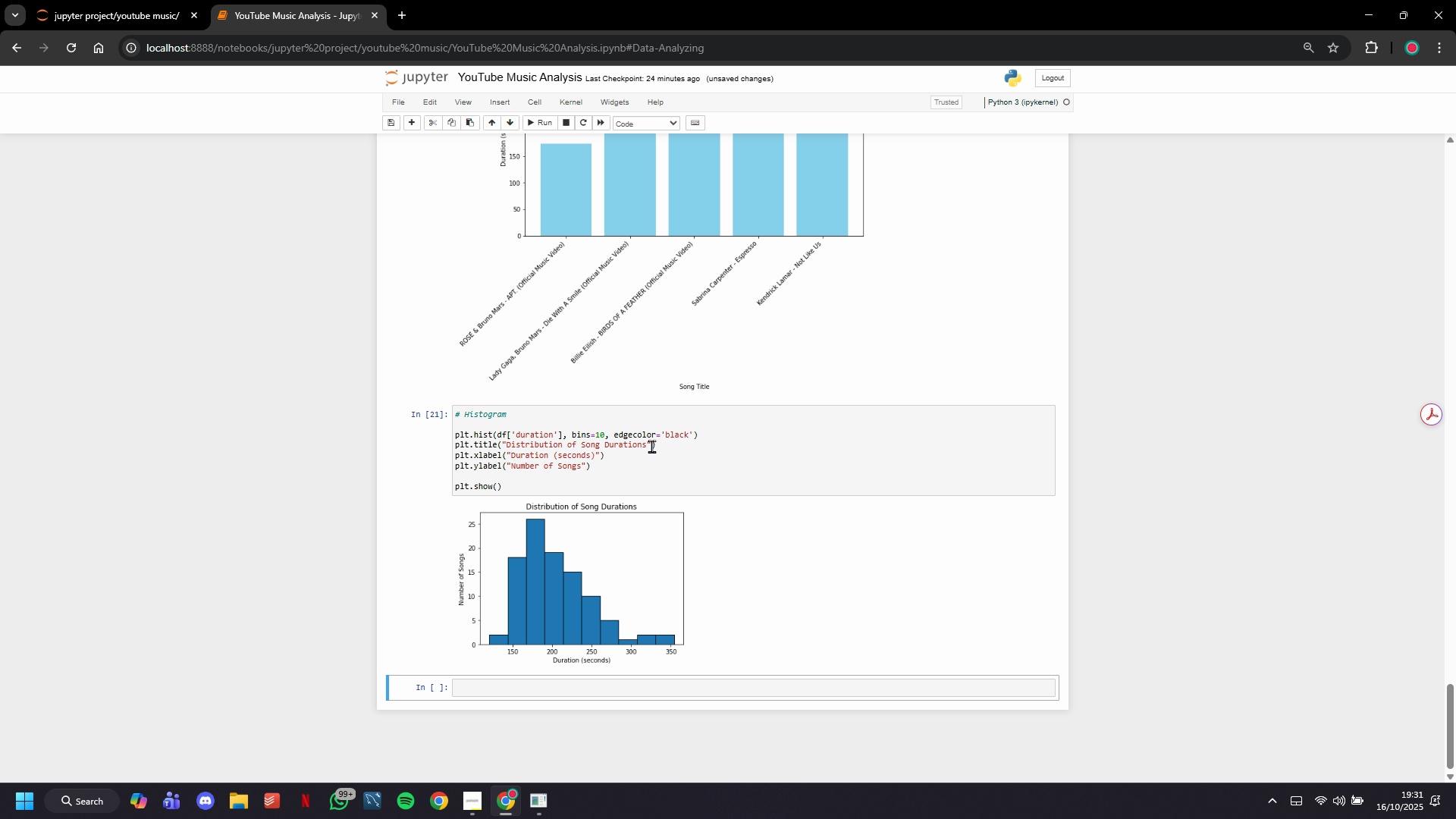 
left_click([494, 693])
 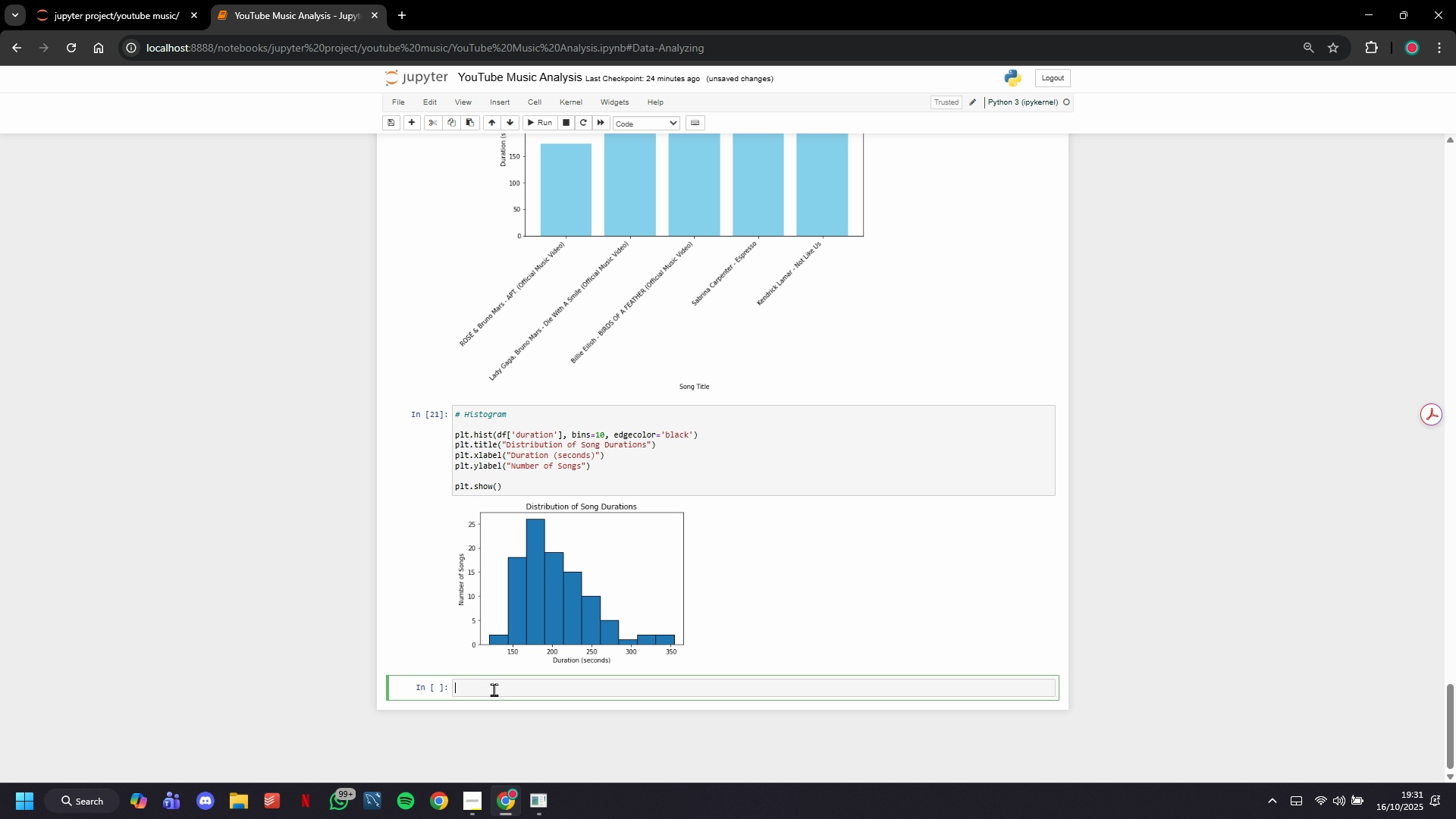 
scroll: coordinate [507, 614], scroll_direction: up, amount: 15.0
 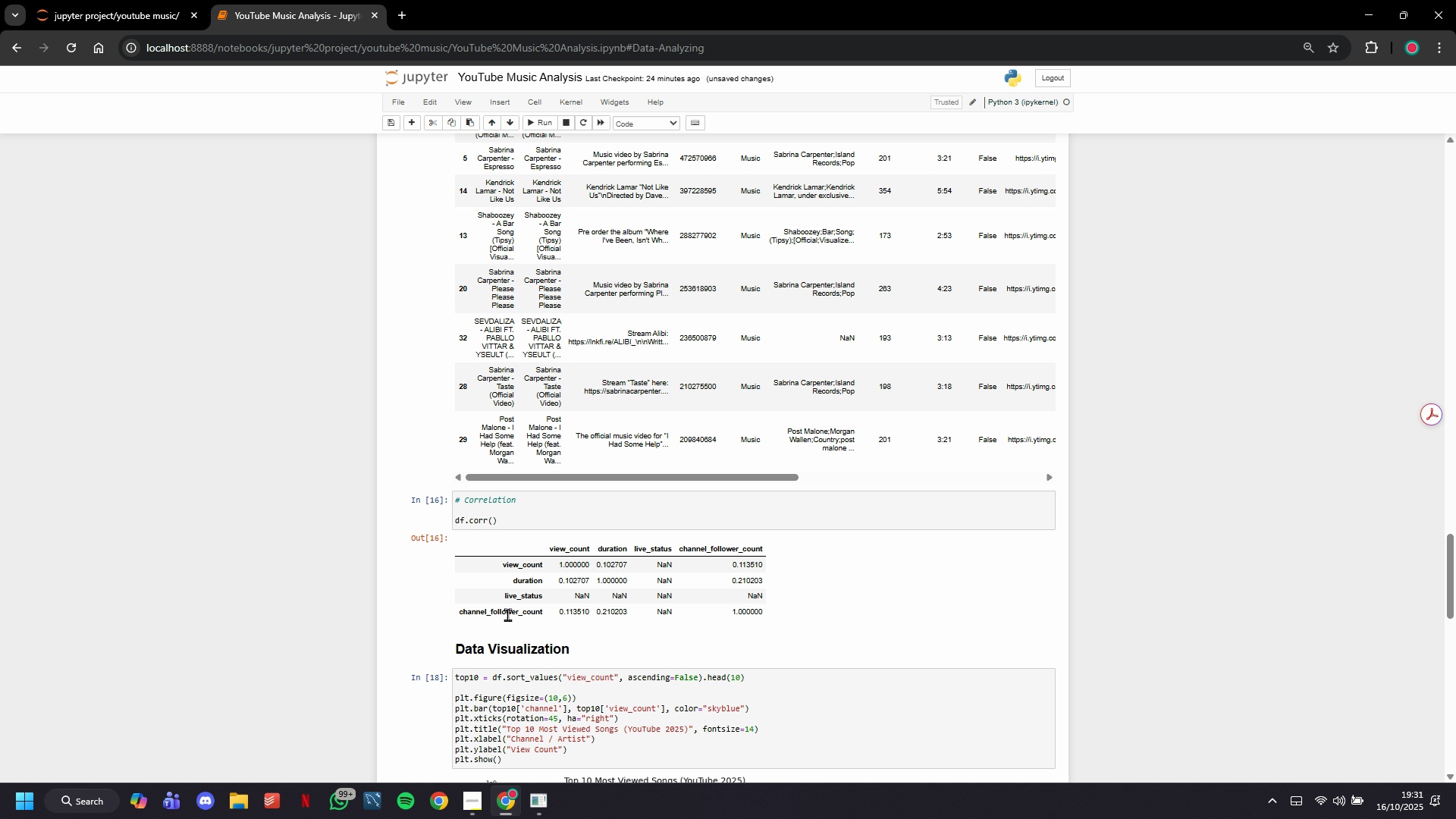 
scroll: coordinate [507, 614], scroll_direction: down, amount: 58.0
 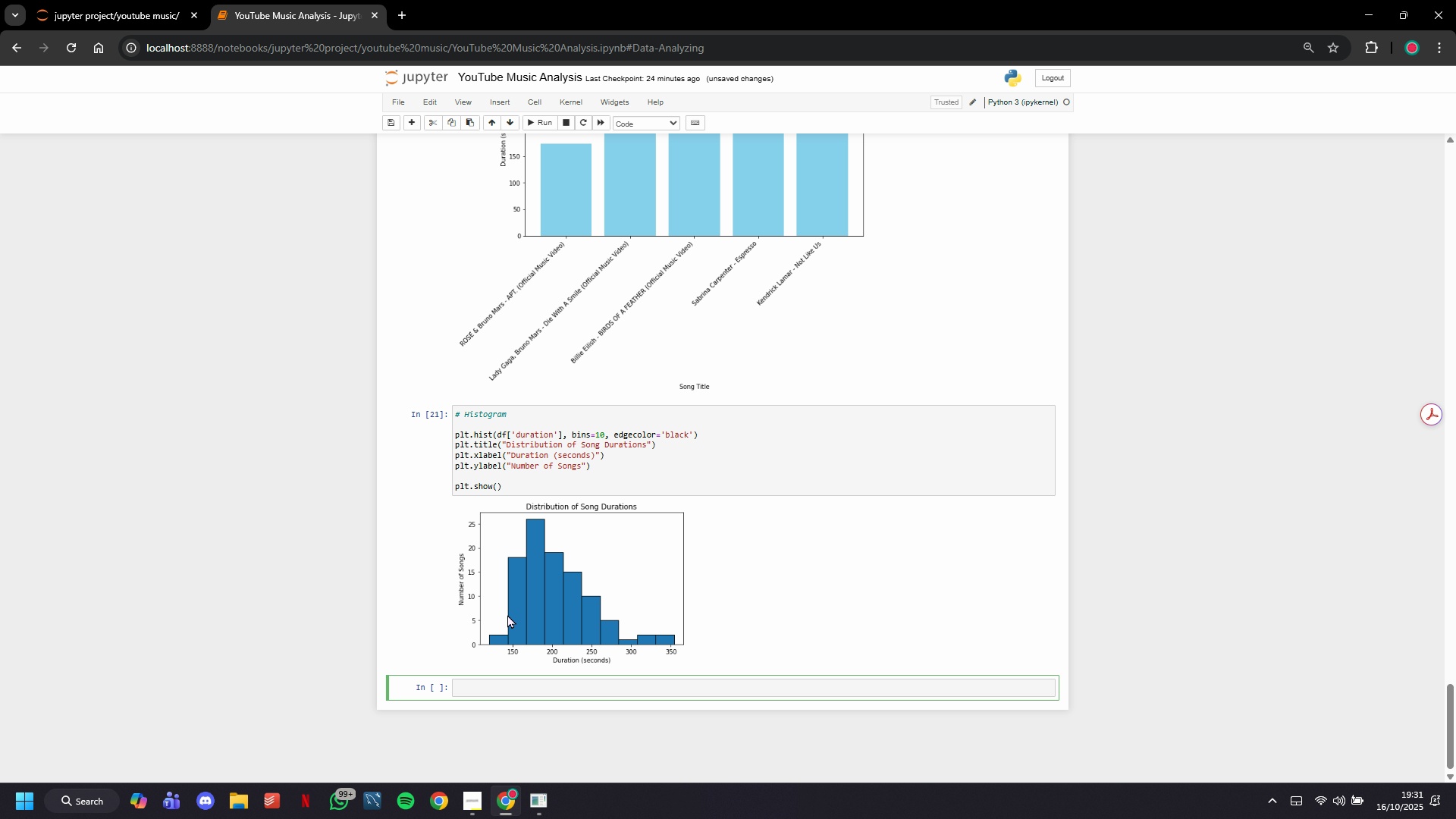 
type(# b)
key(Backspace)
type(Bar cH)
key(Backspace)
type(hart)
 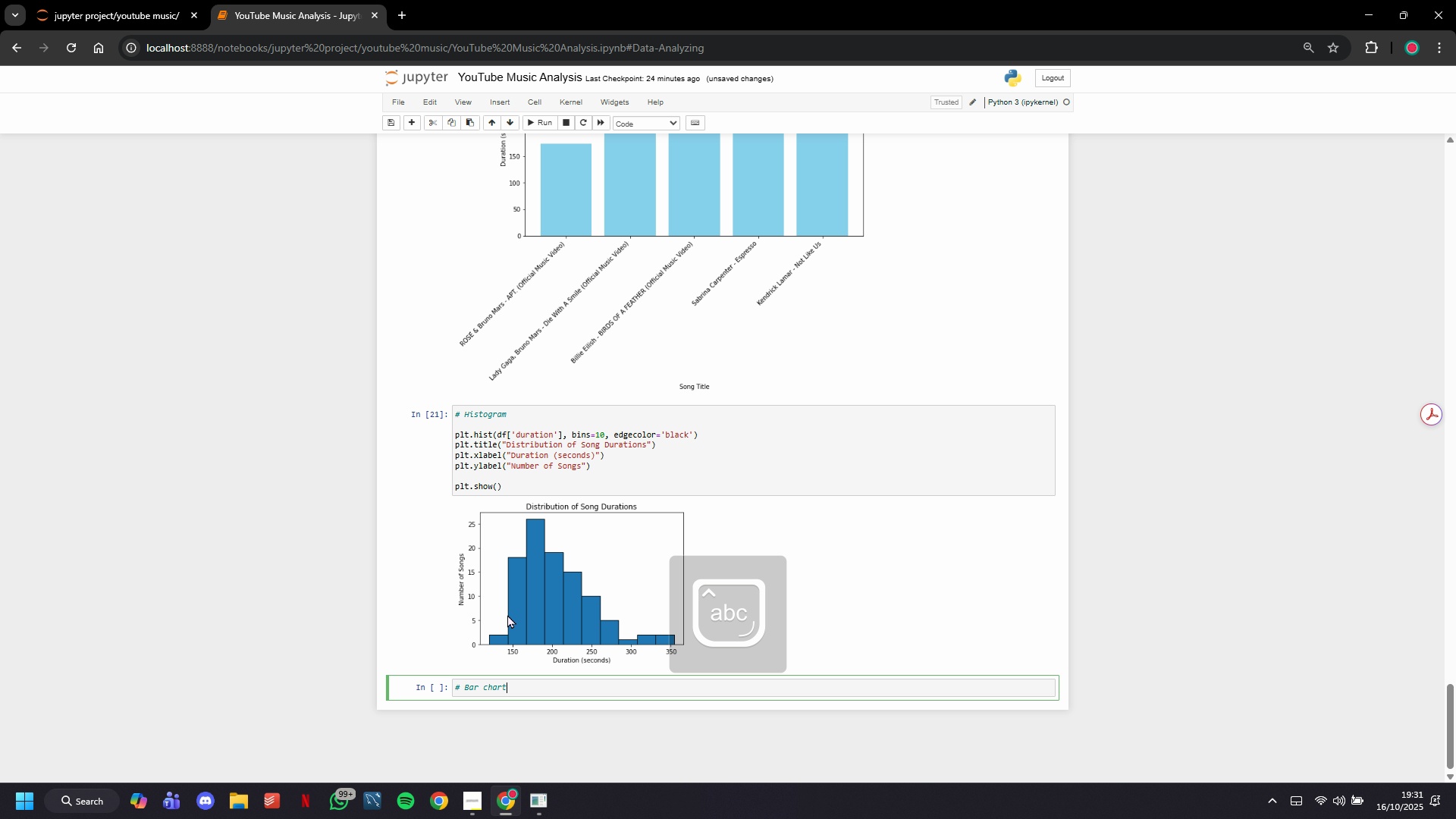 
key(Enter)
 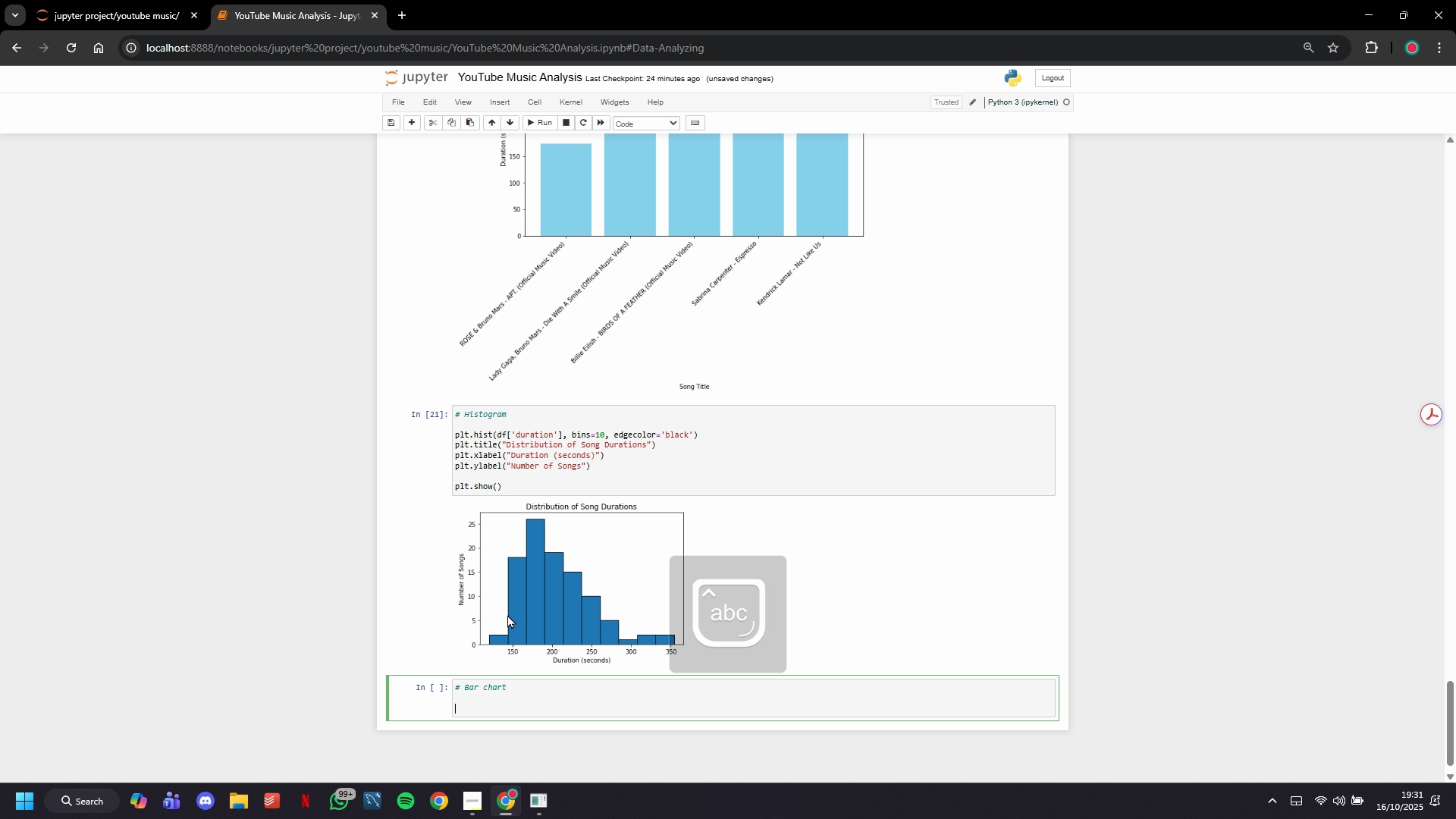 
key(Enter)
 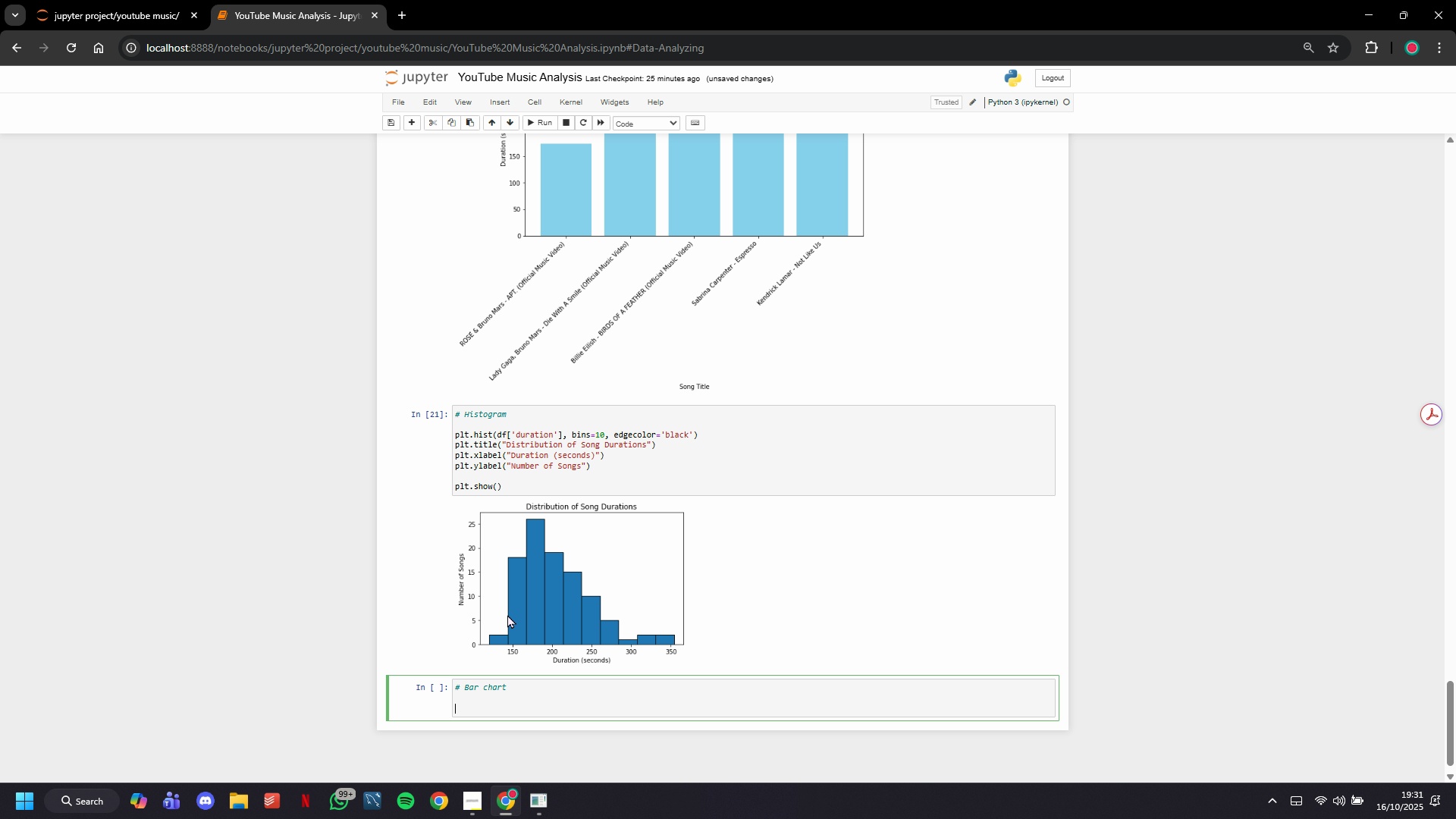 
type(df.nlargest(10, "channel_follower_count)
 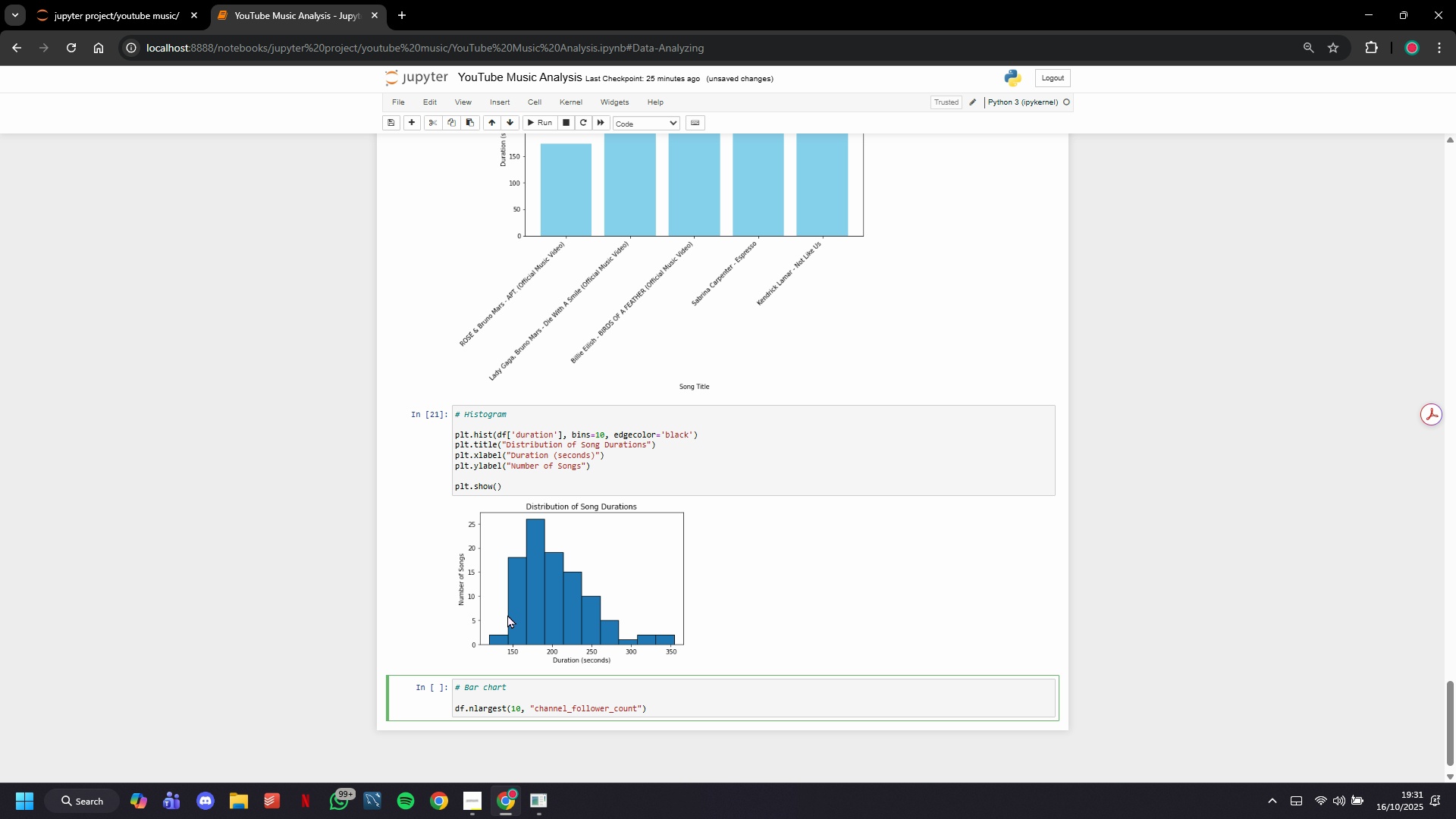 
key(ArrowRight)
 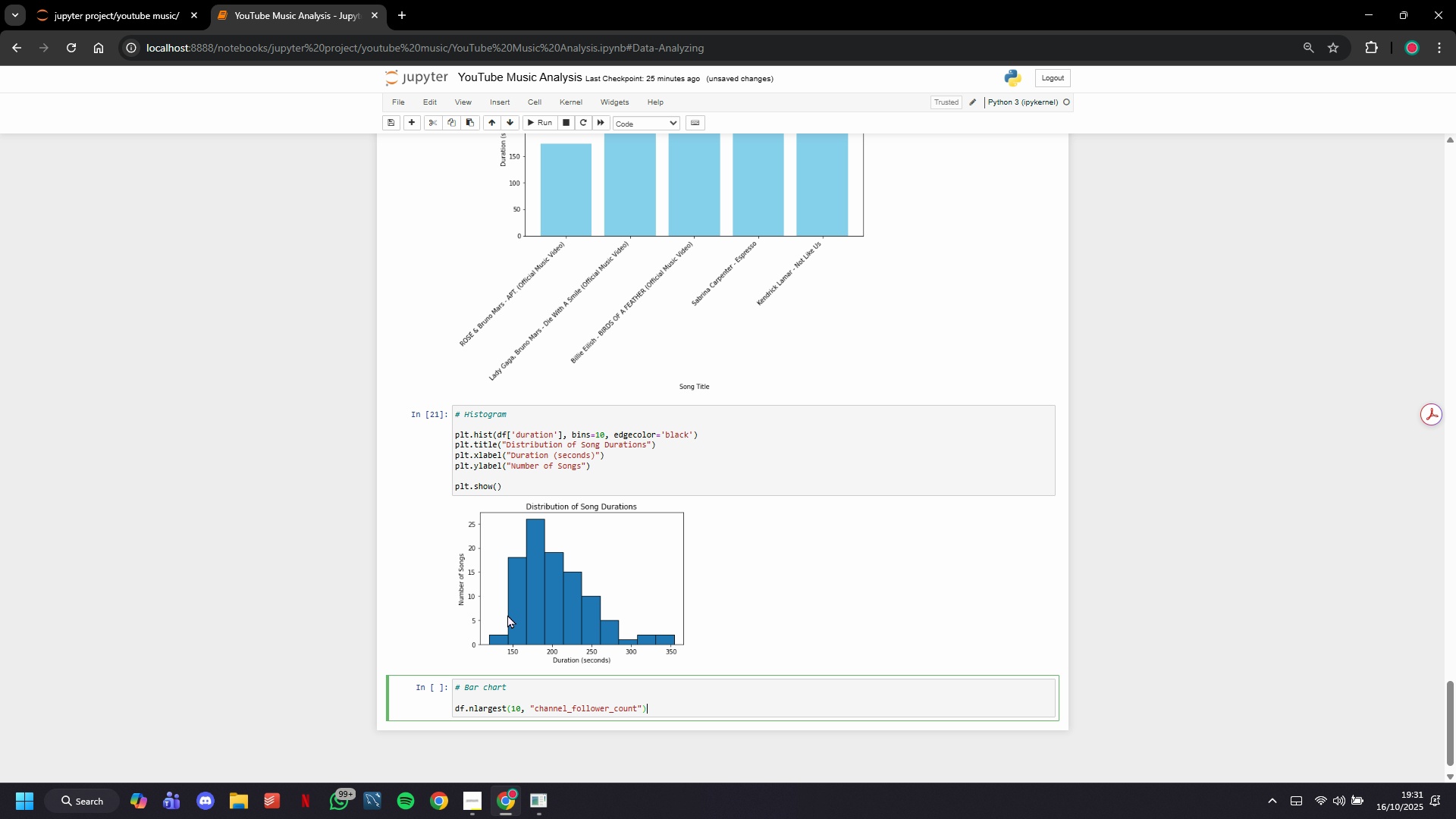 
key(ArrowRight)
 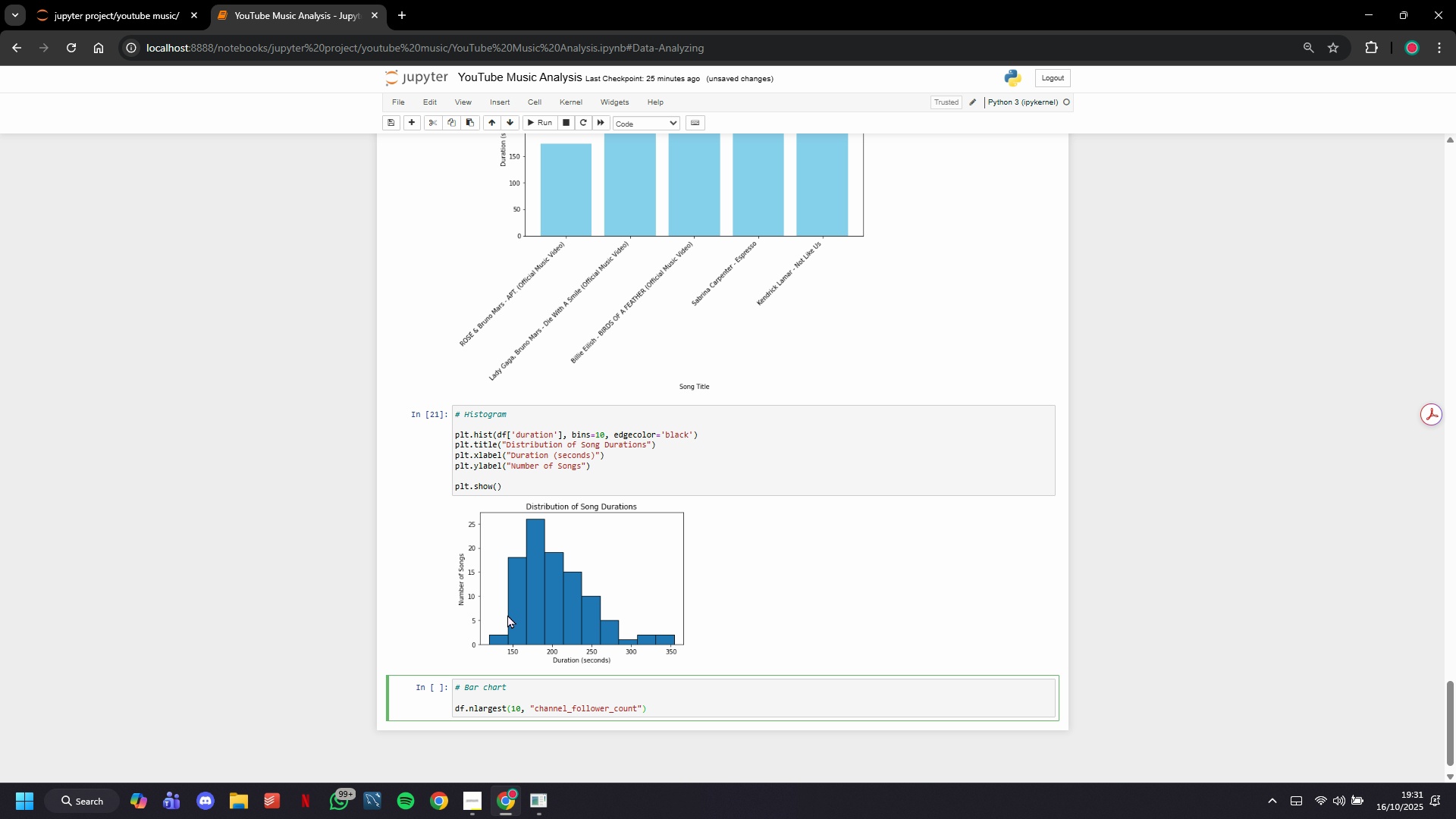 
type(.plot(x="channel)
 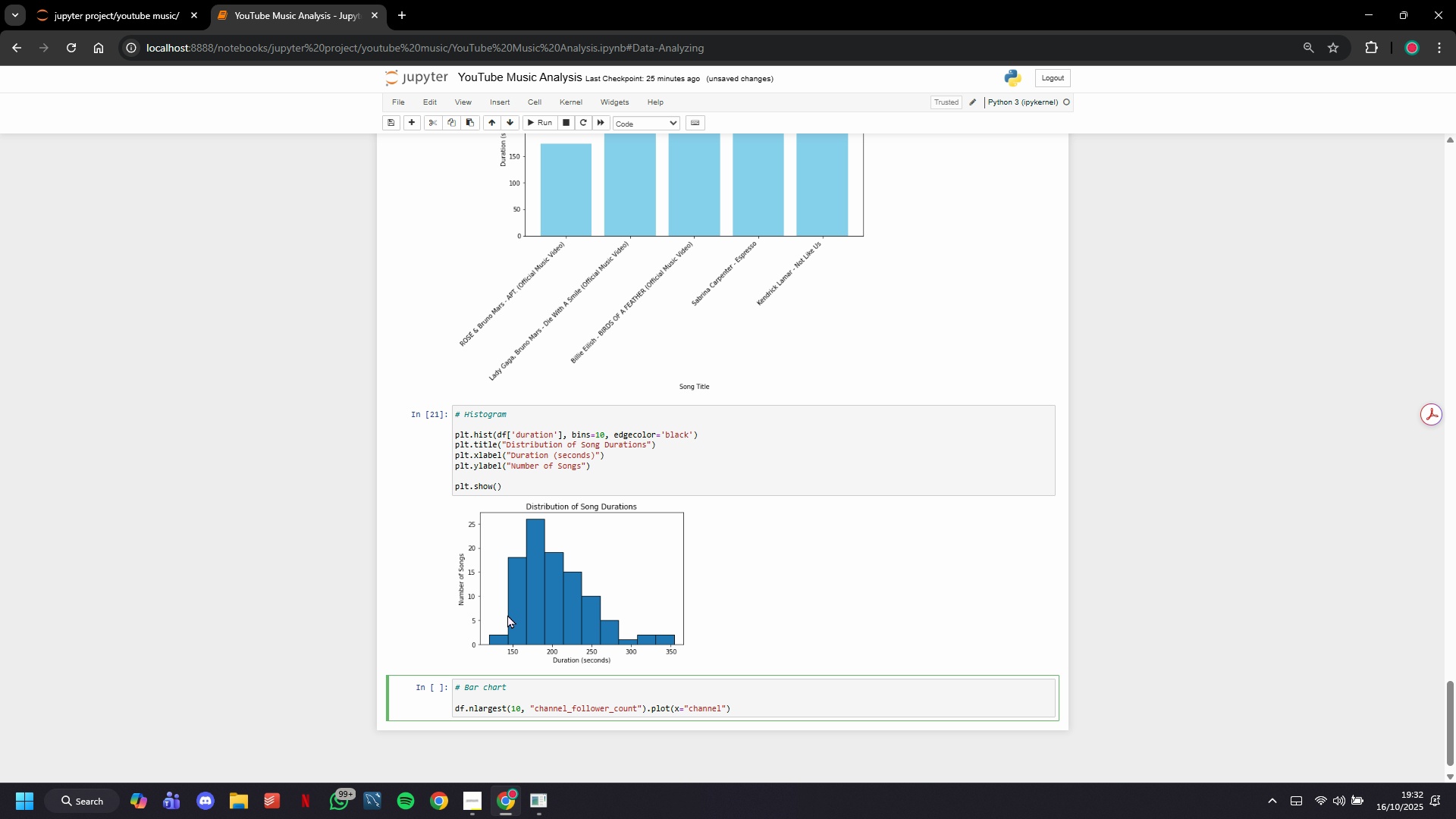 
 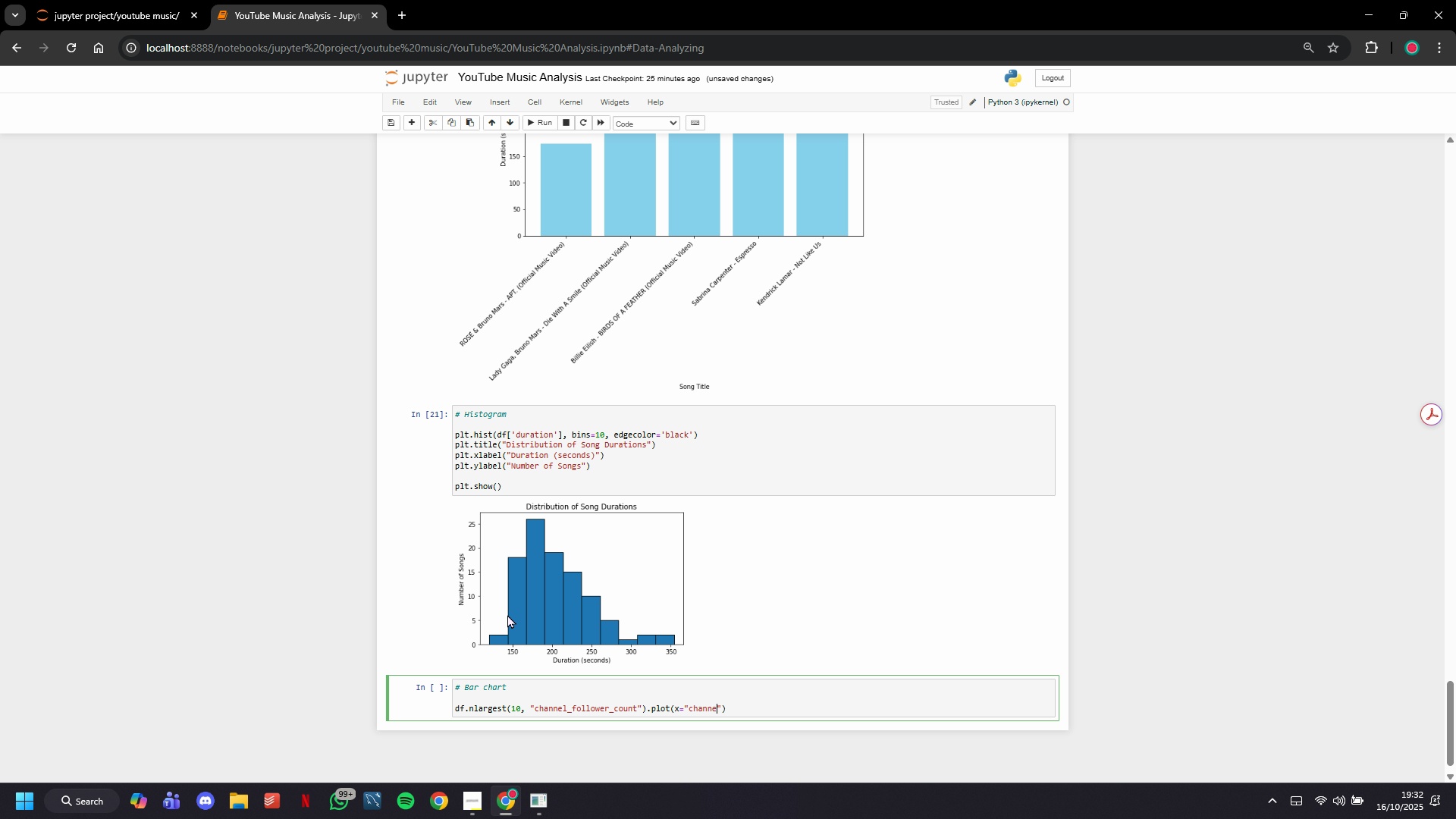 
key(ArrowRight)
 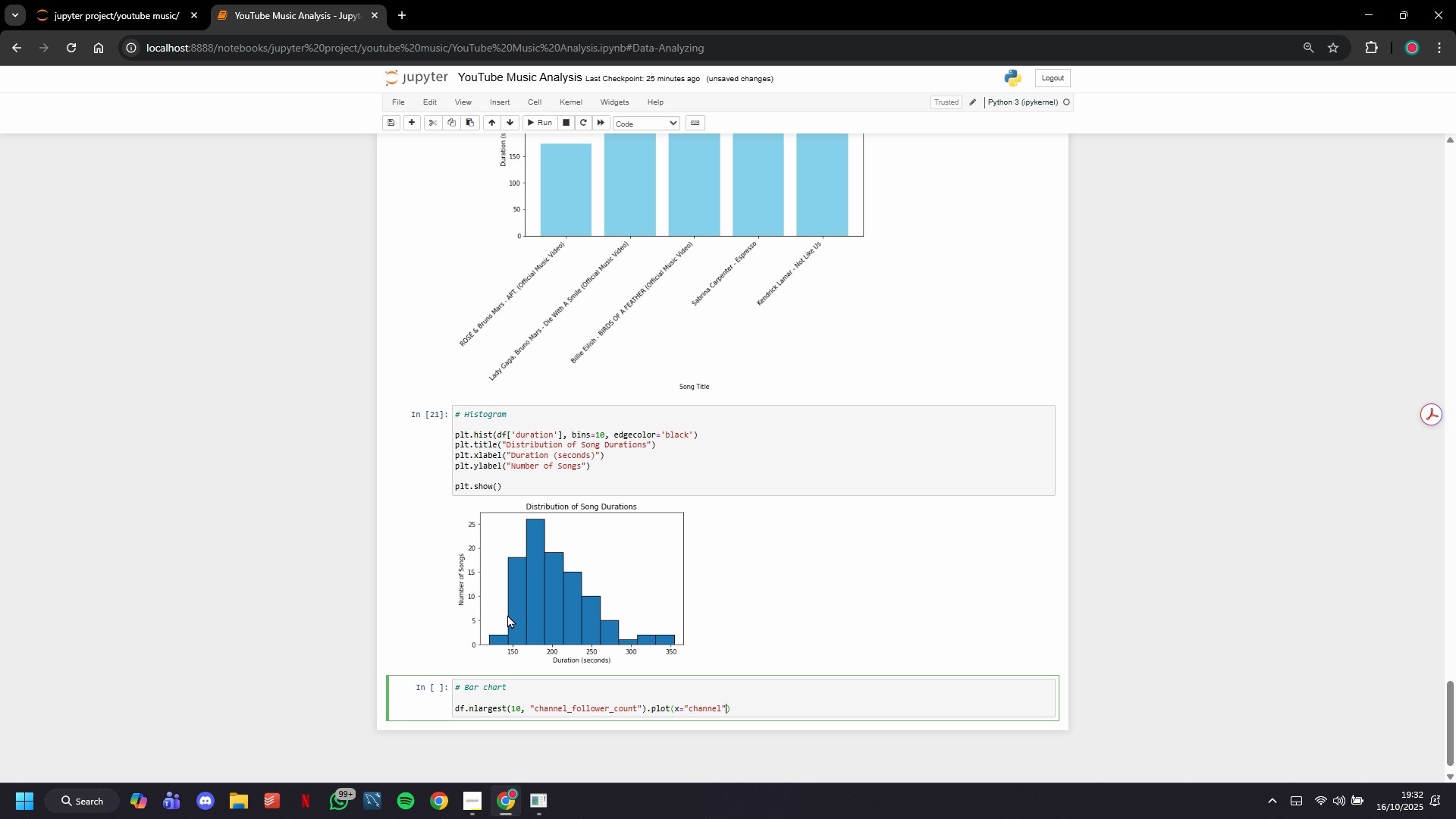 
type(, y="channel_follower_count)
 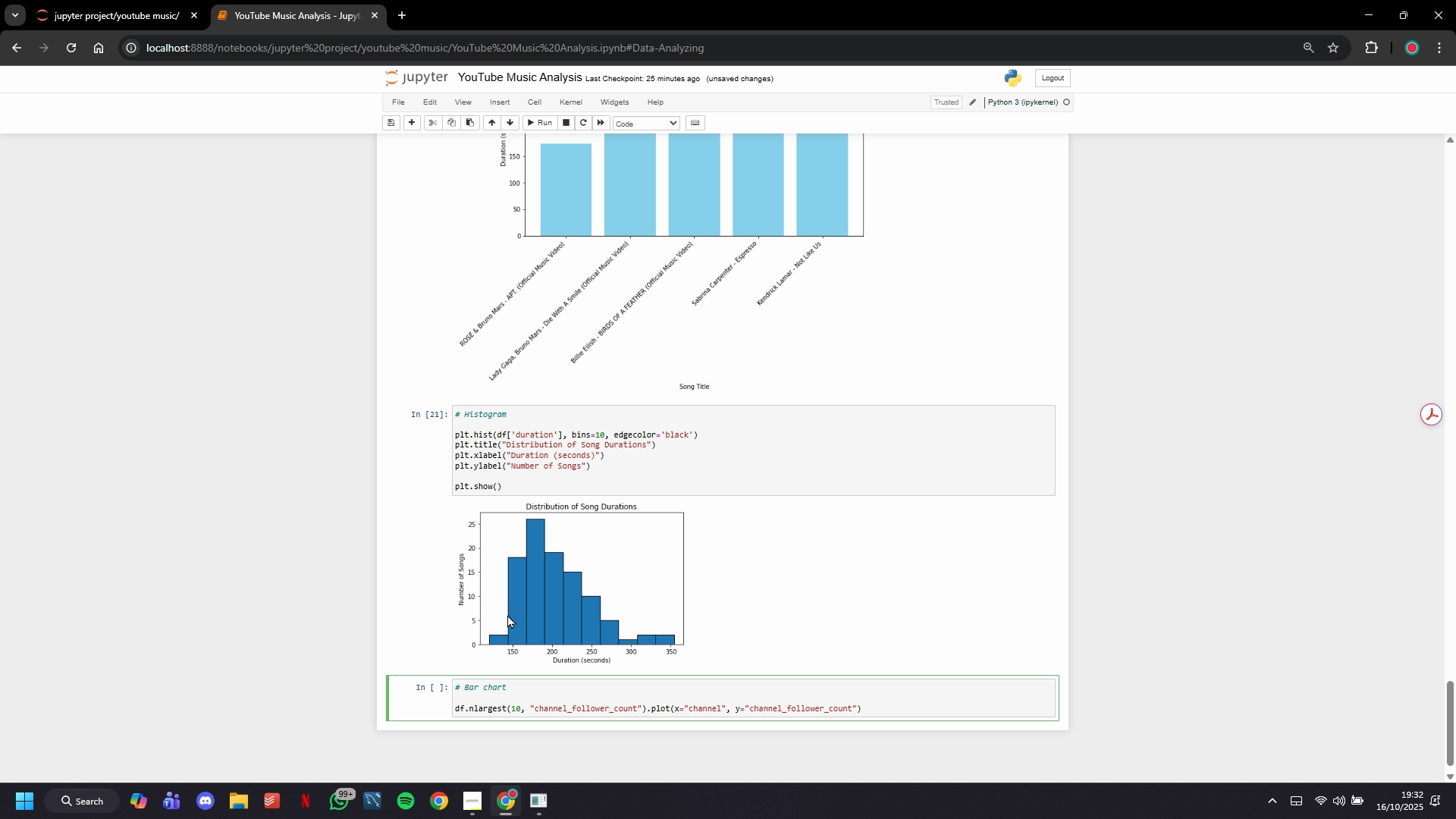 
key(ArrowRight)
 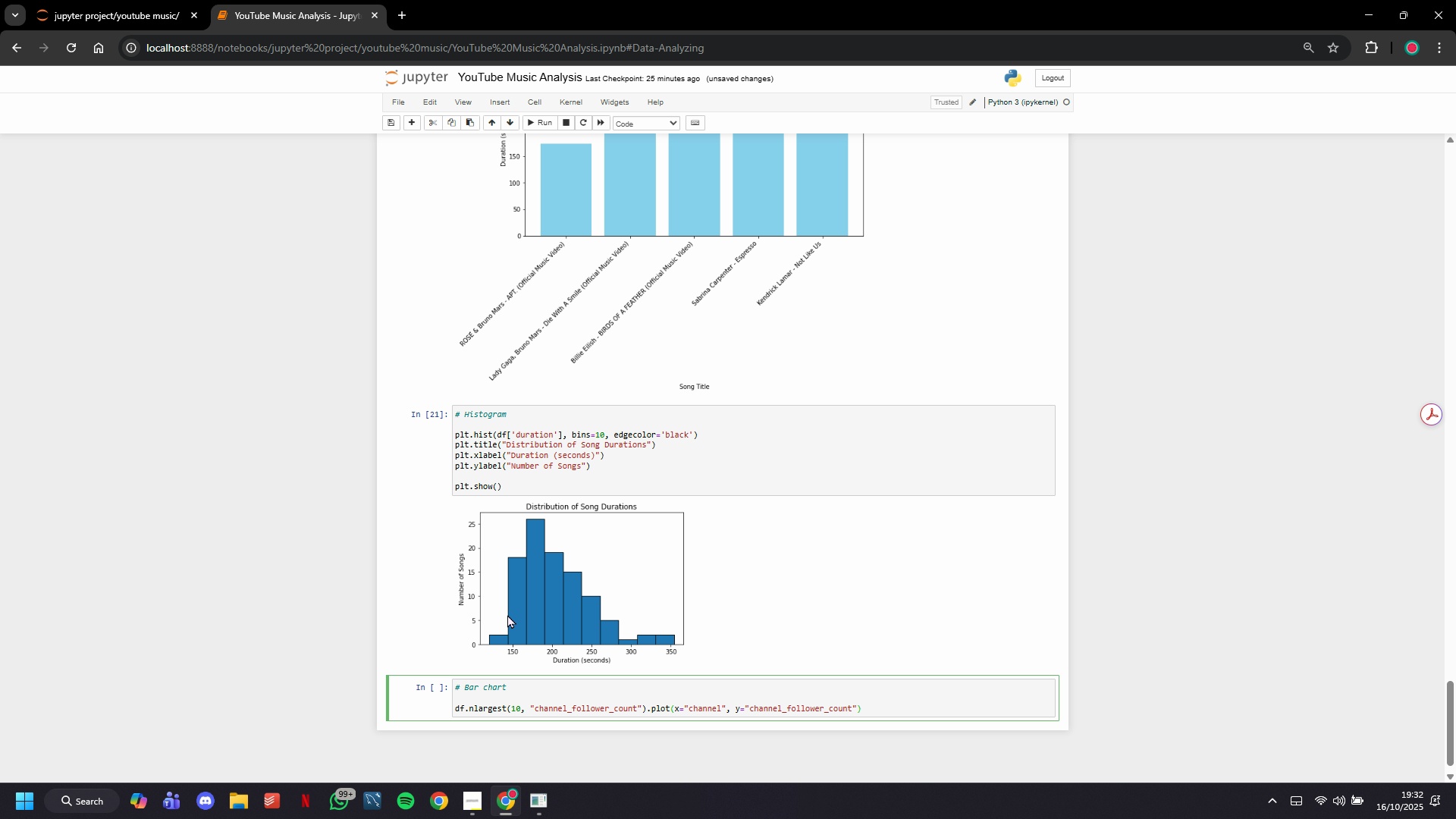 
type(, kind="bar)
 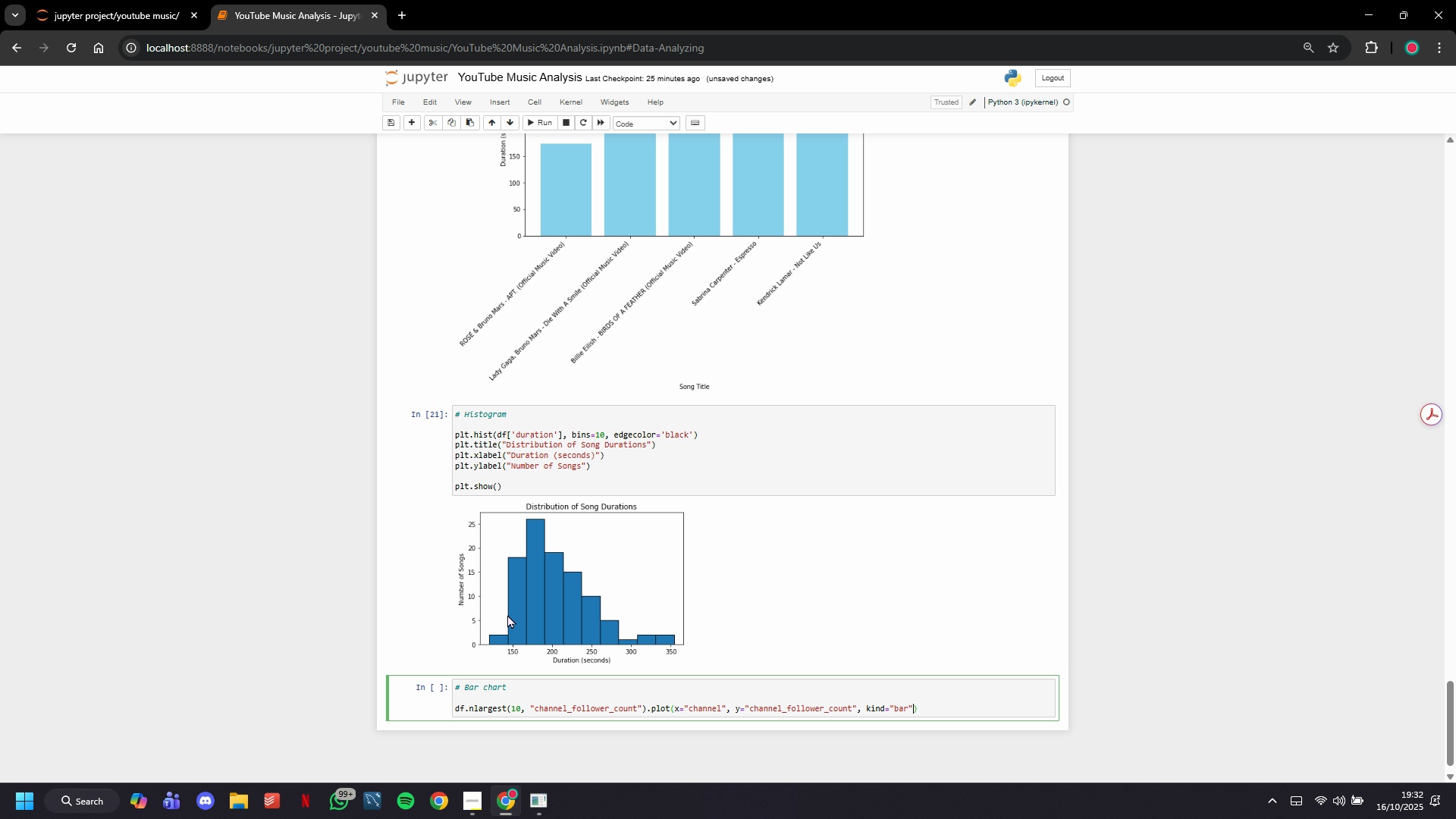 
key(ArrowRight)
 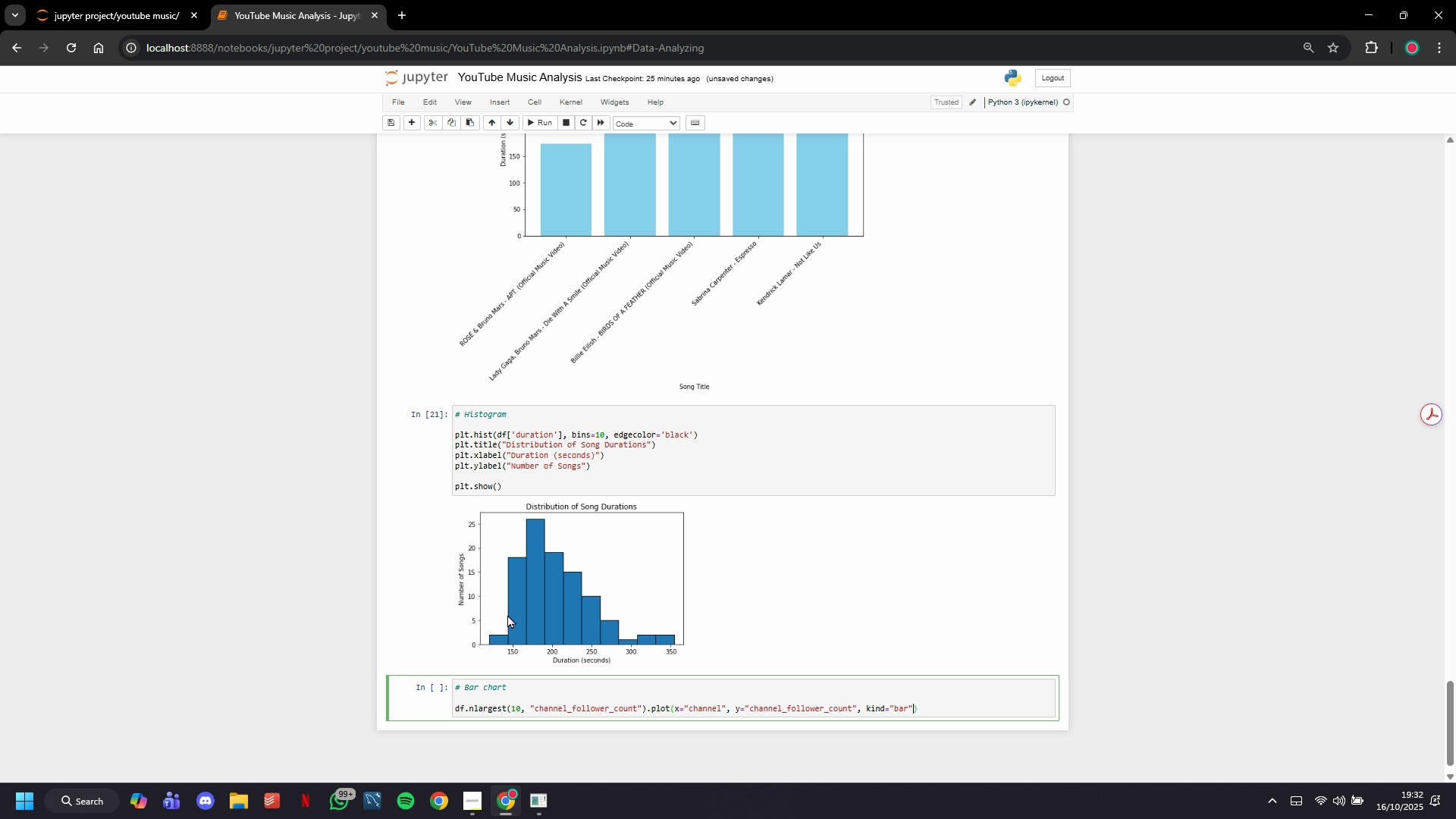 
type(, color="orange)
 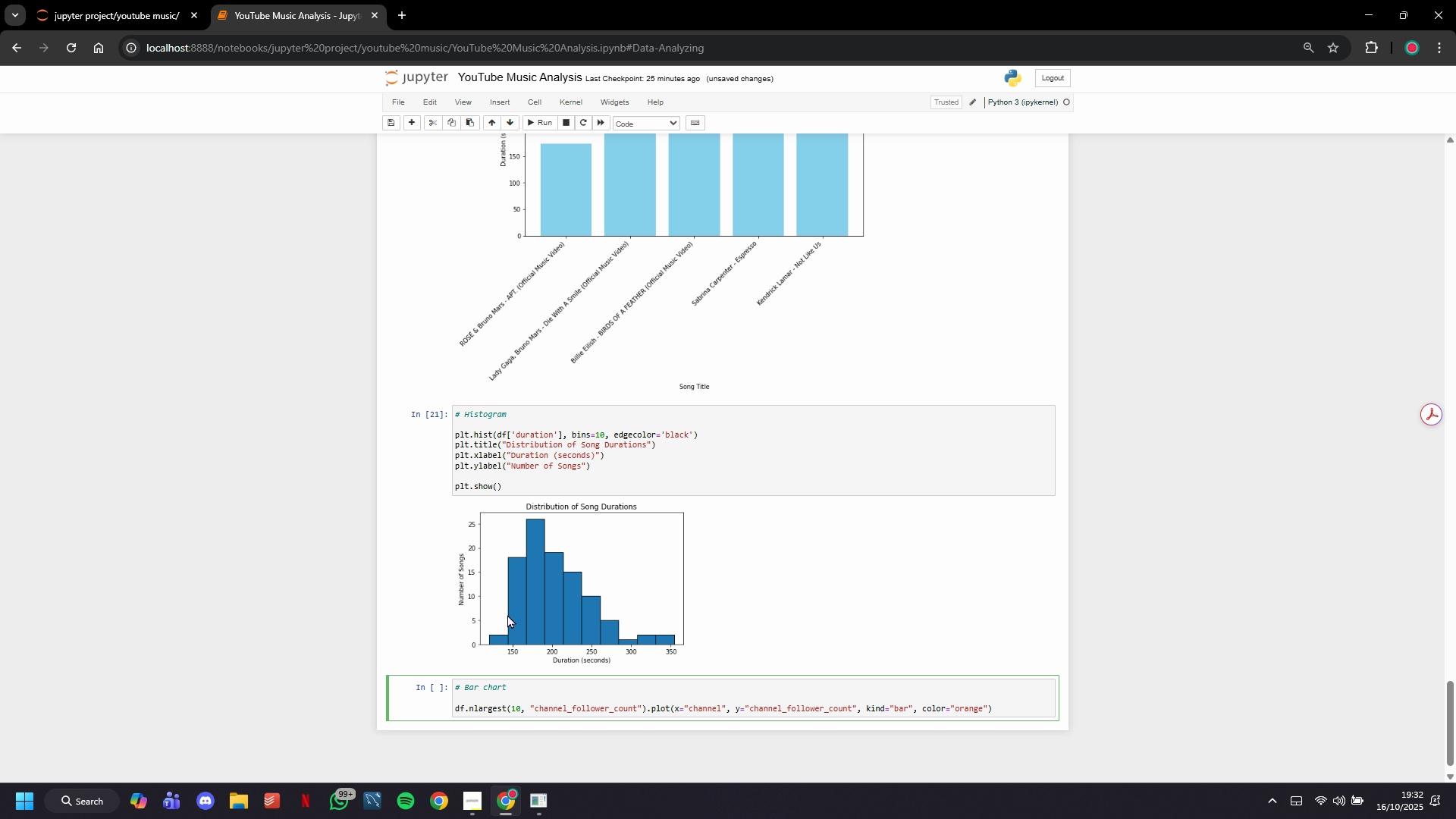 
key(ArrowRight)
 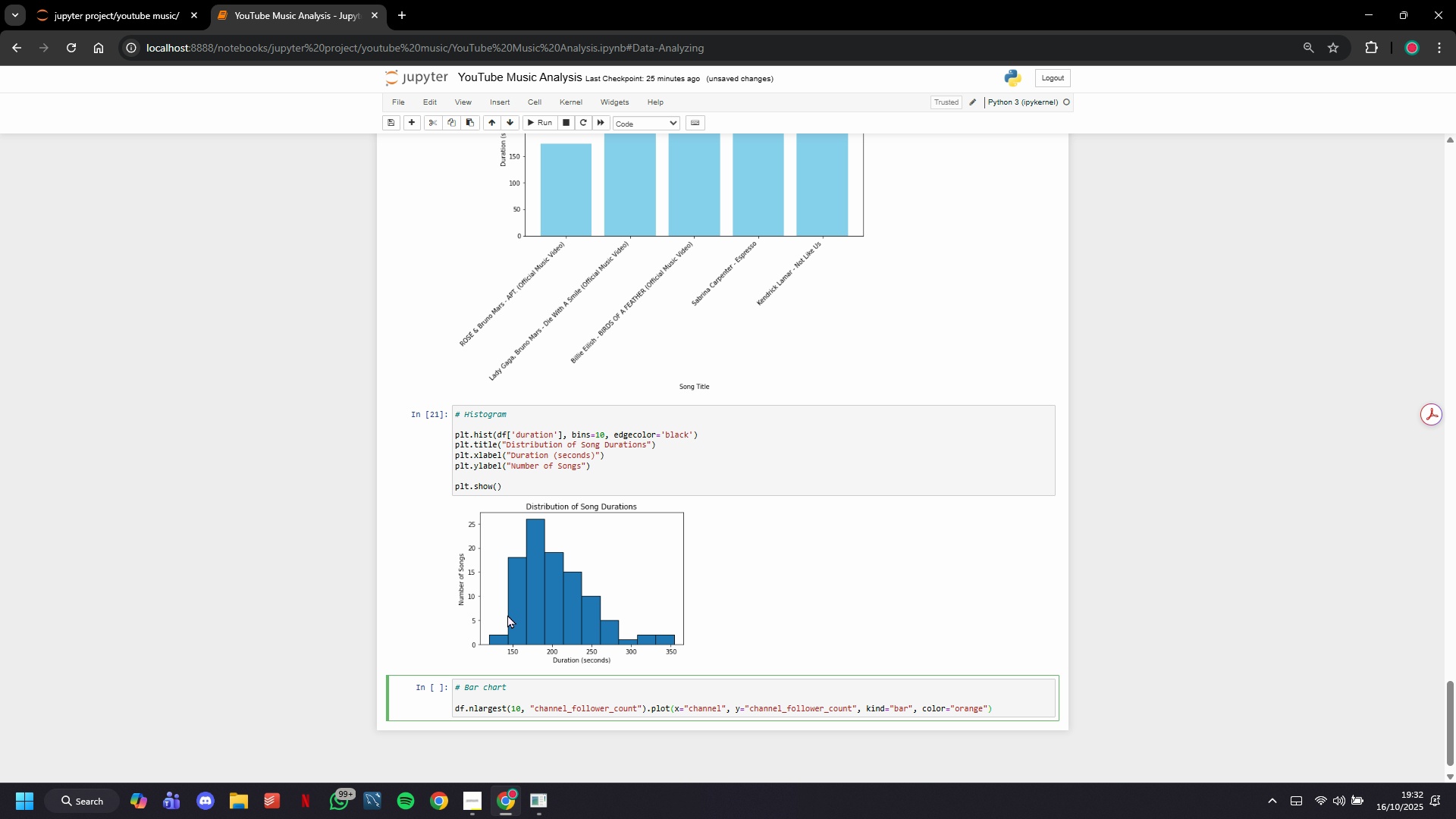 
type(, figsize=(10,6)
 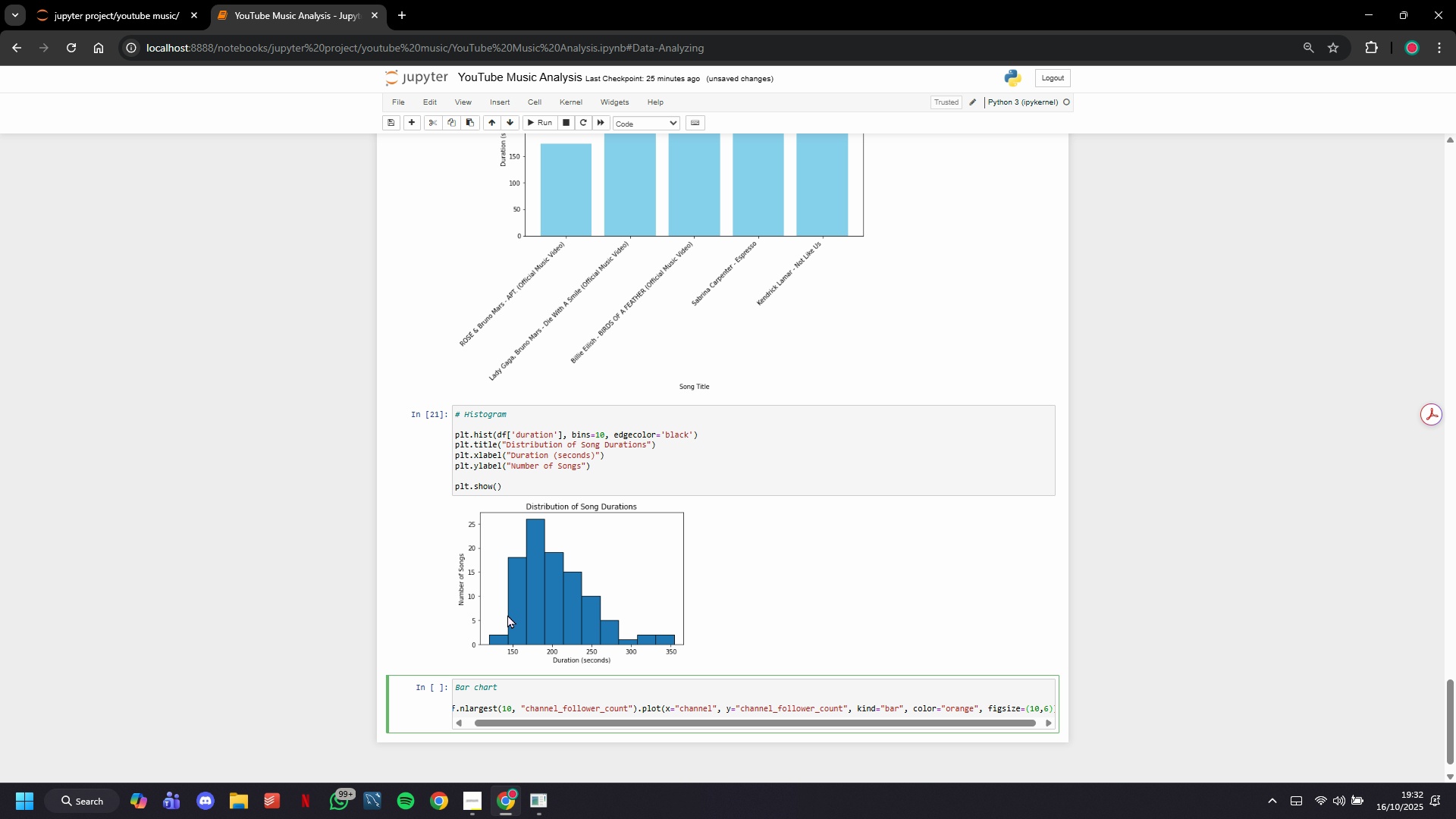 
key(ArrowRight)
 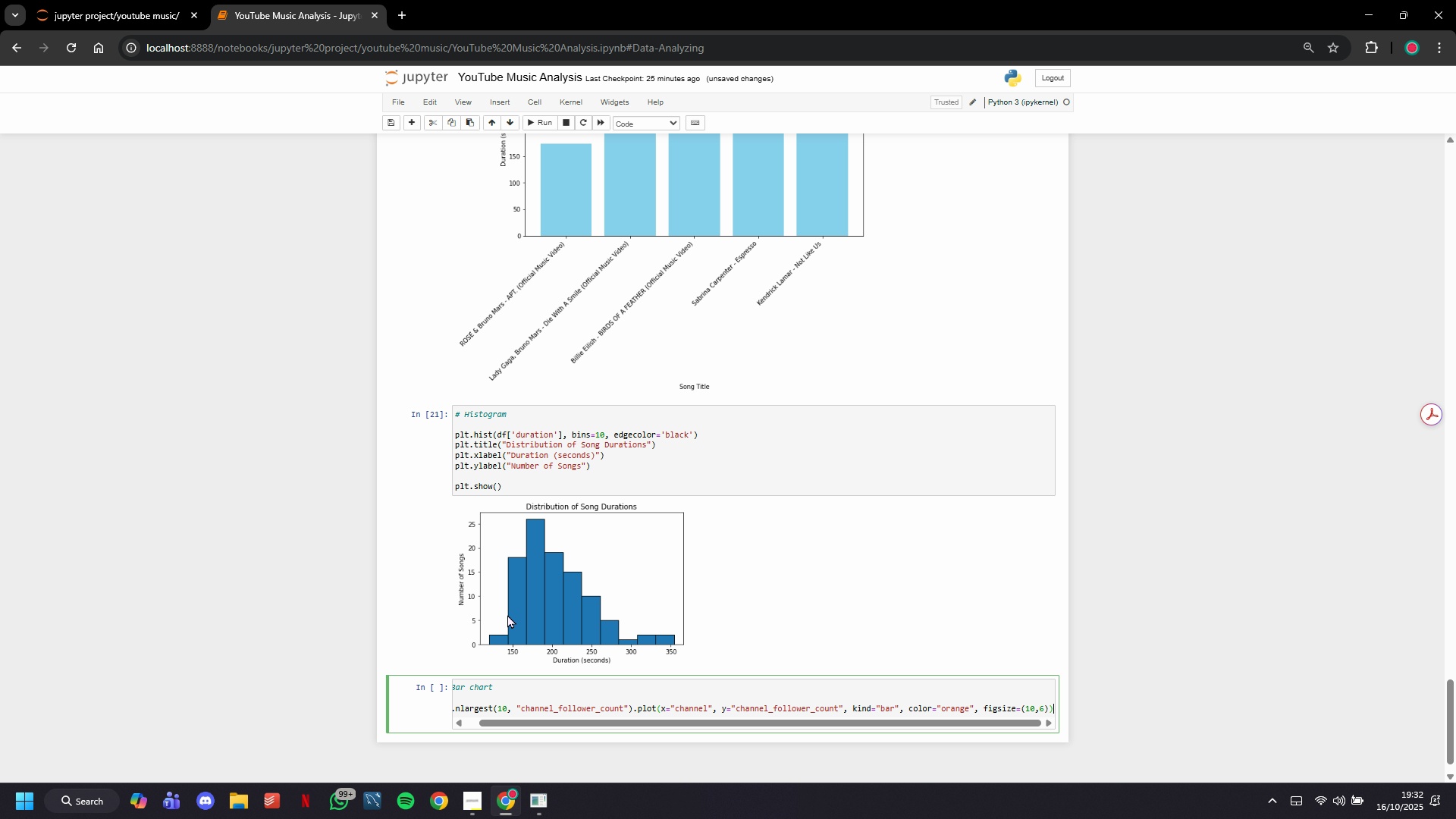 
key(ArrowRight)
 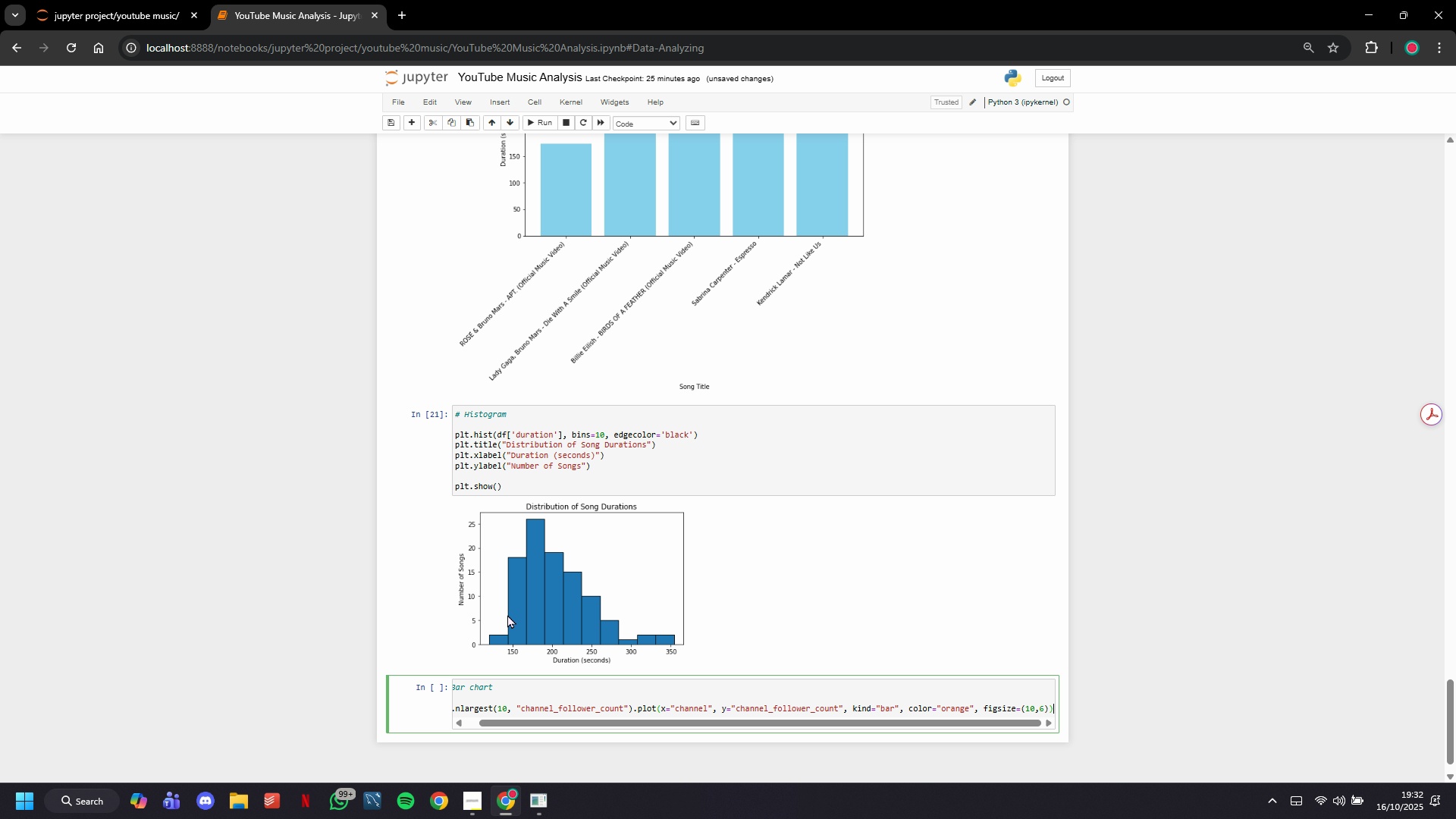 
hold_key(key=ArrowRight, duration=0.6)
 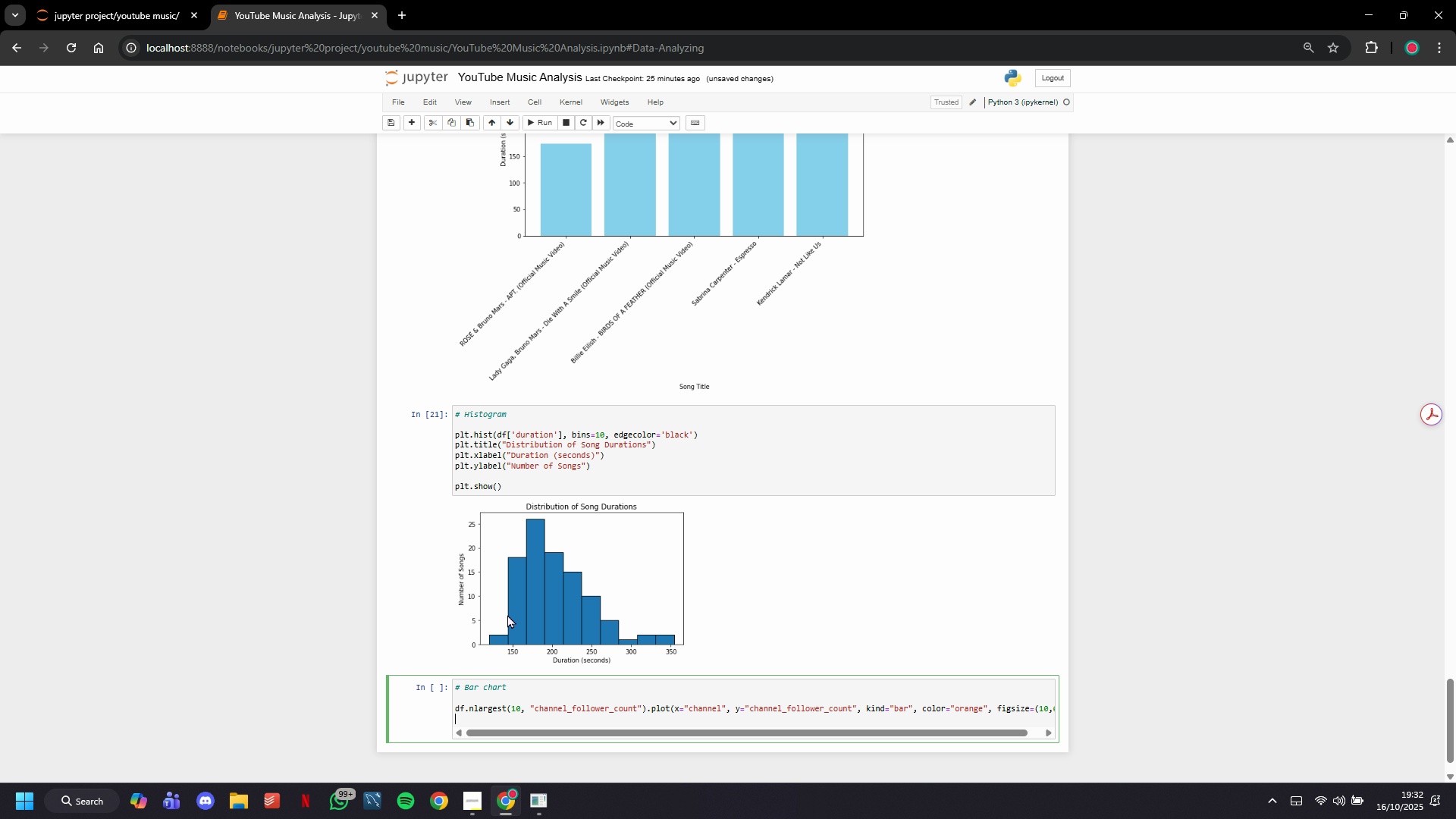 
key(Enter)
 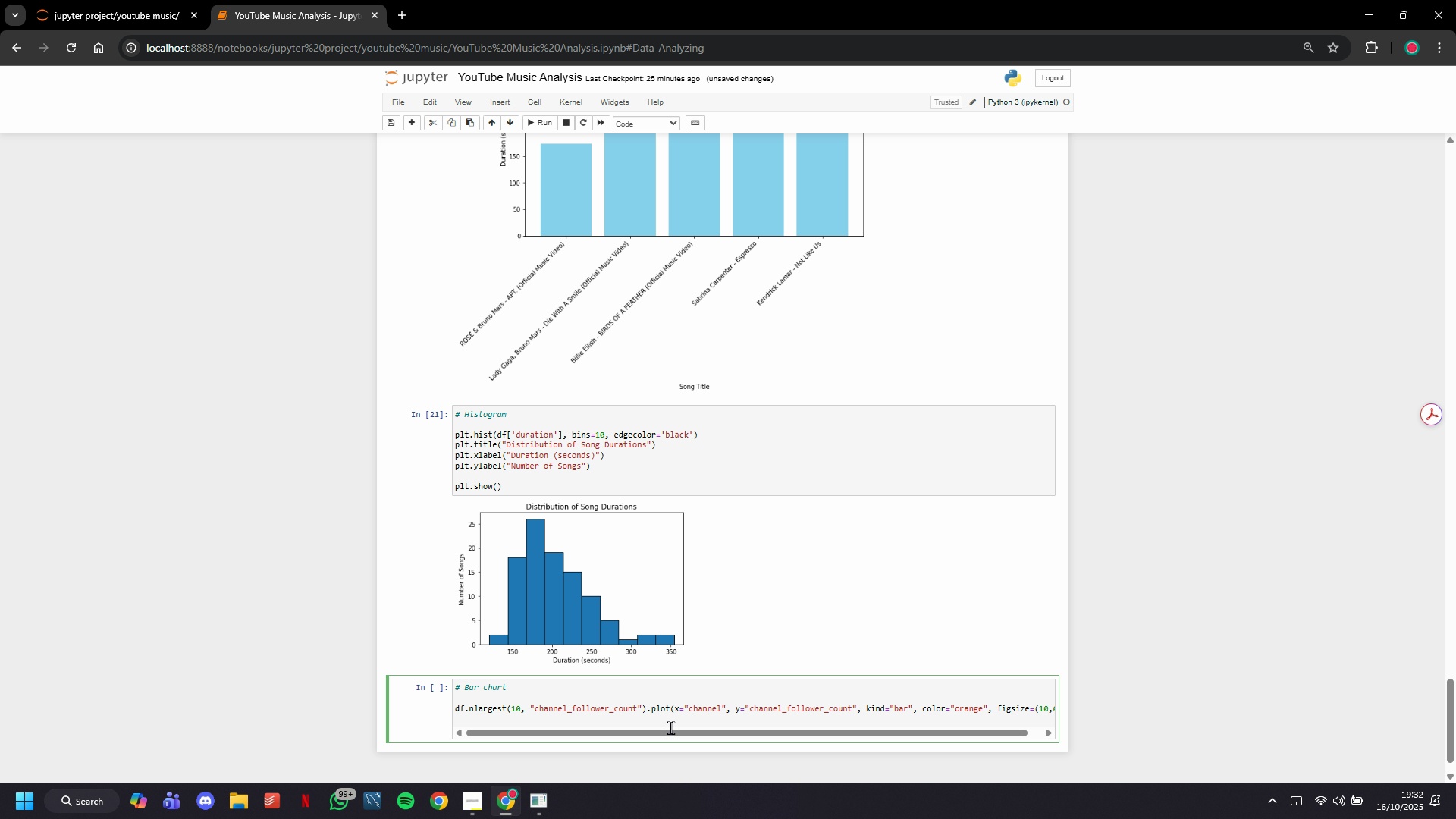 
scroll: coordinate [625, 509], scroll_direction: down, amount: 4.0
 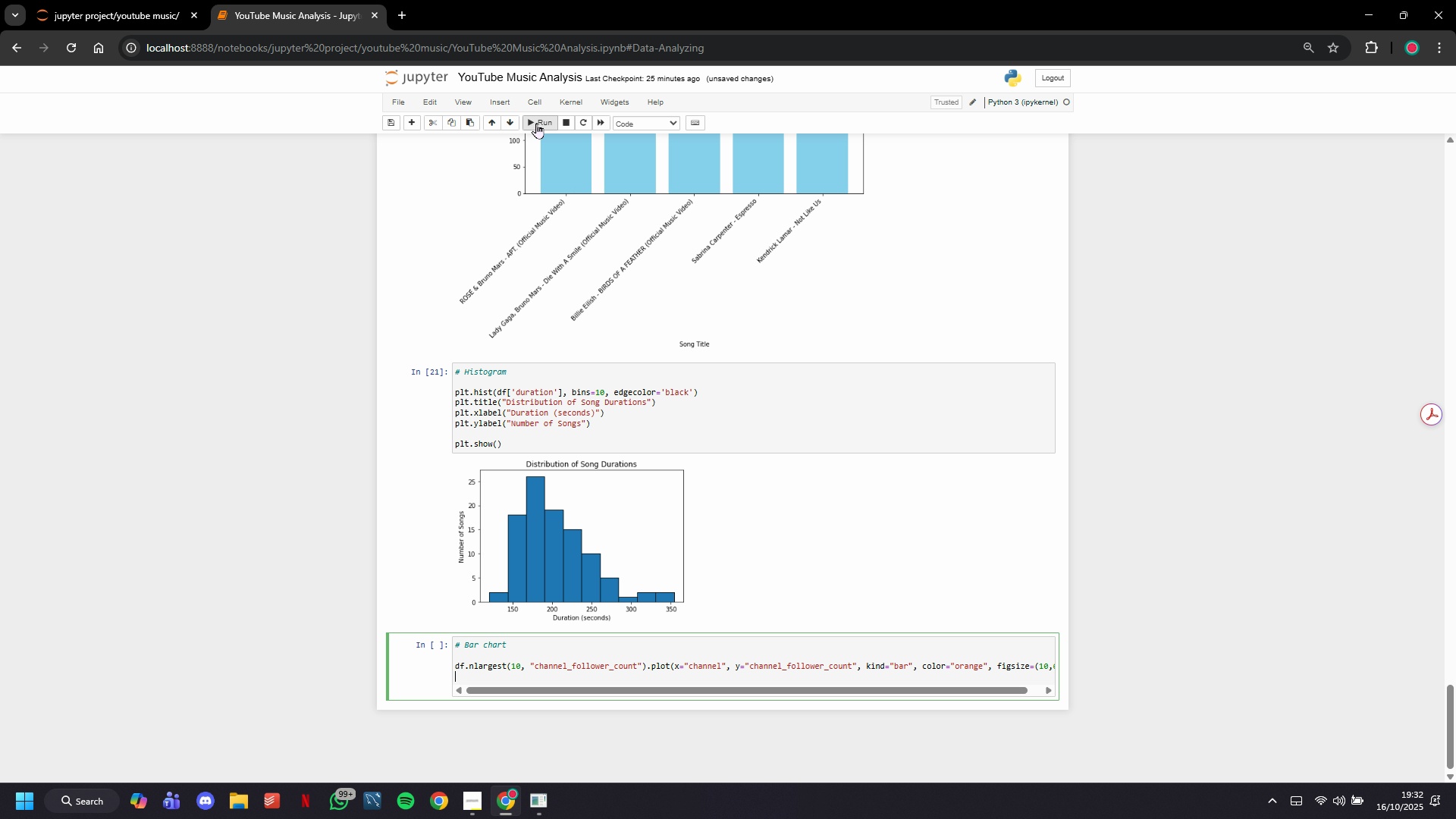 
left_click([536, 123])
 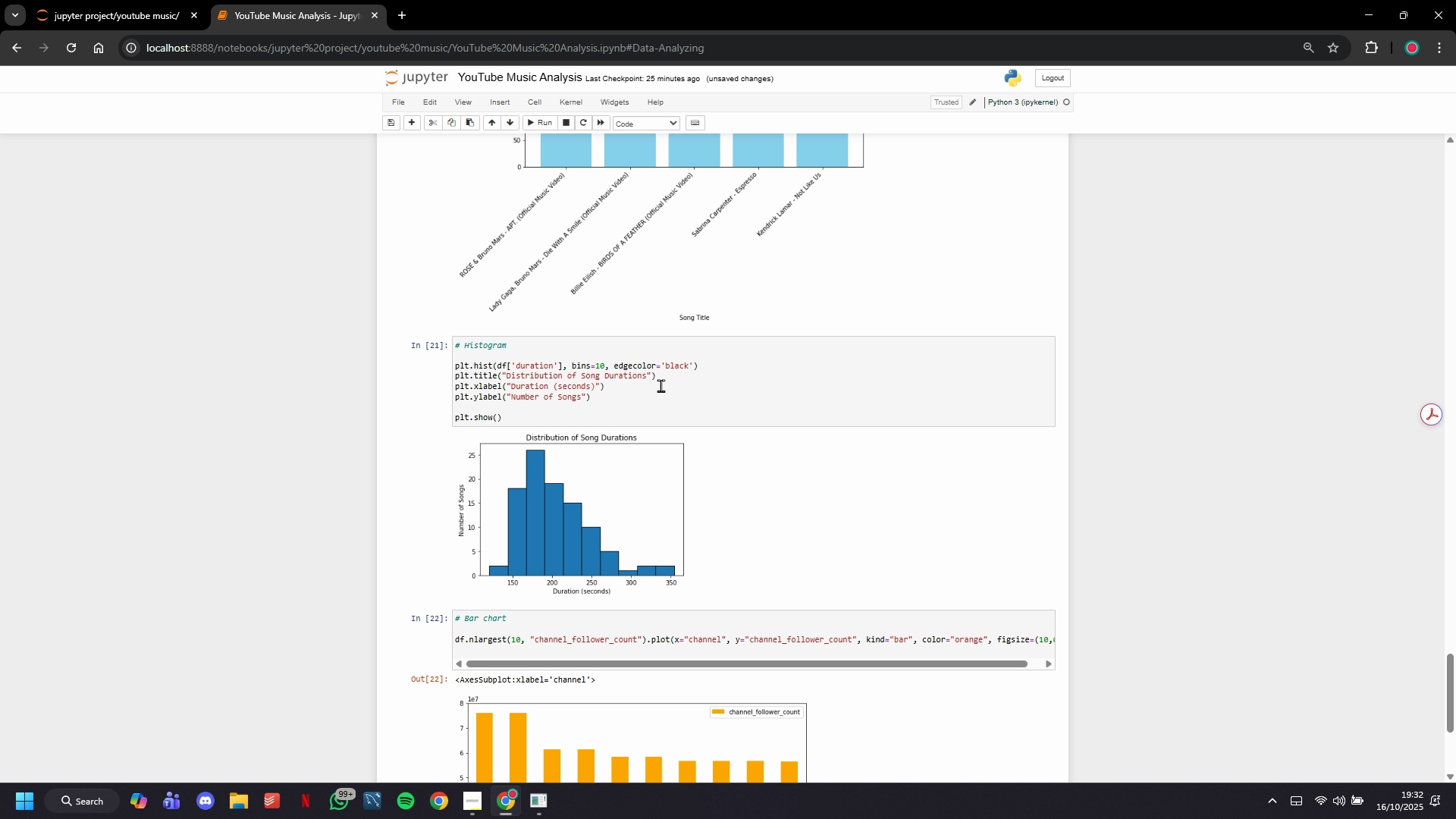 
scroll: coordinate [675, 532], scroll_direction: down, amount: 6.0
 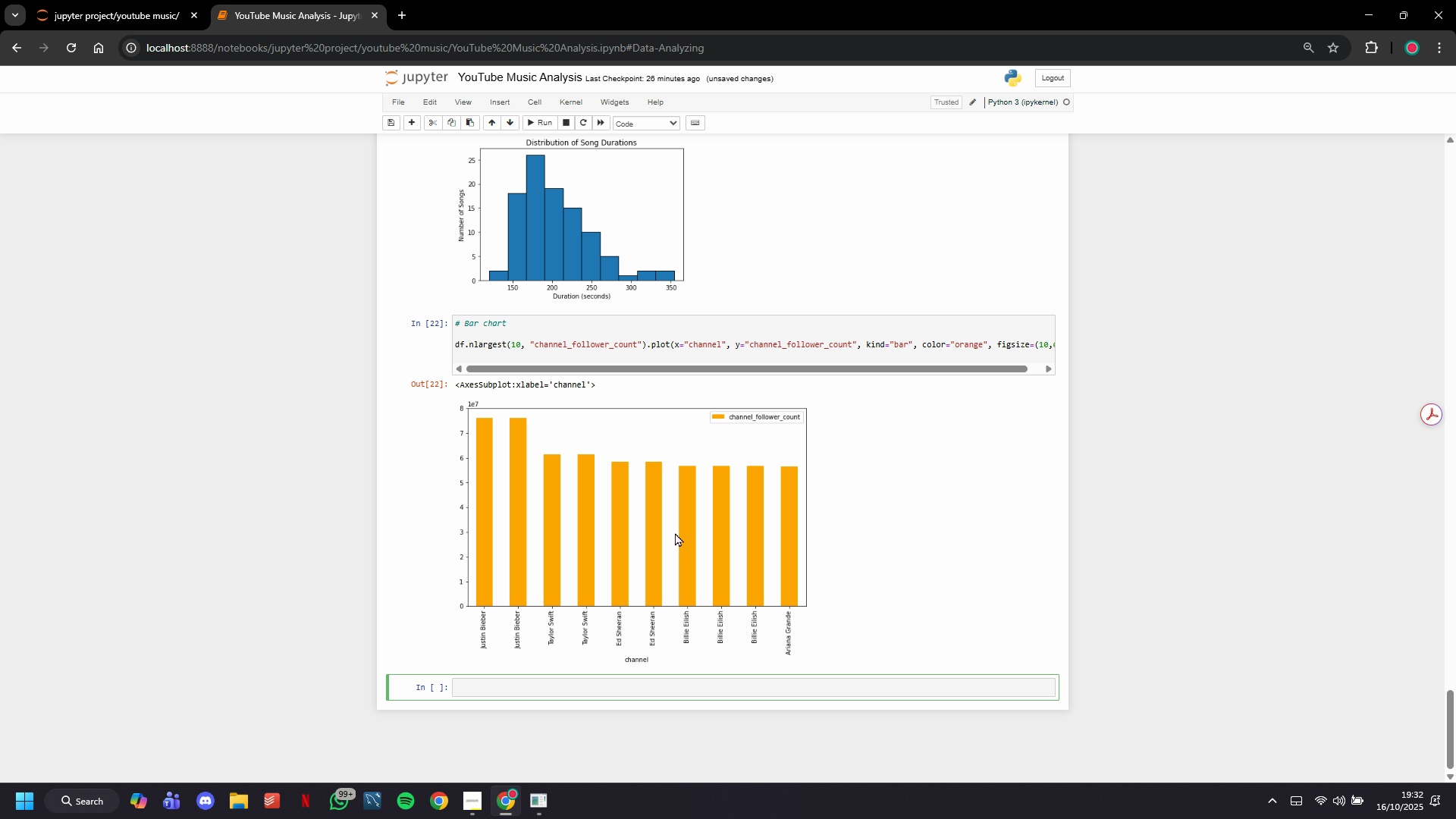 
wait(8.57)
 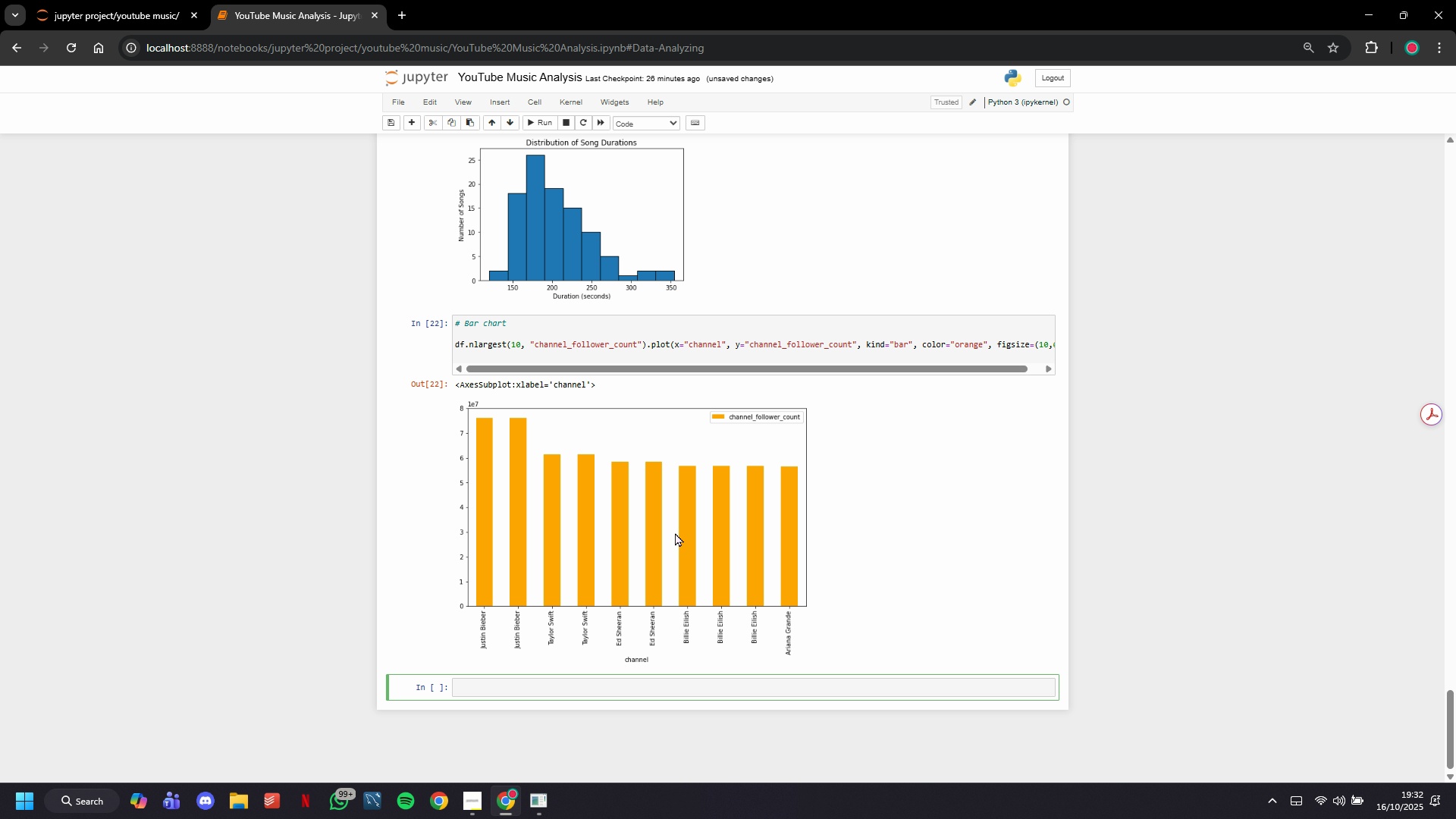 
scroll: coordinate [675, 532], scroll_direction: up, amount: 2.0
 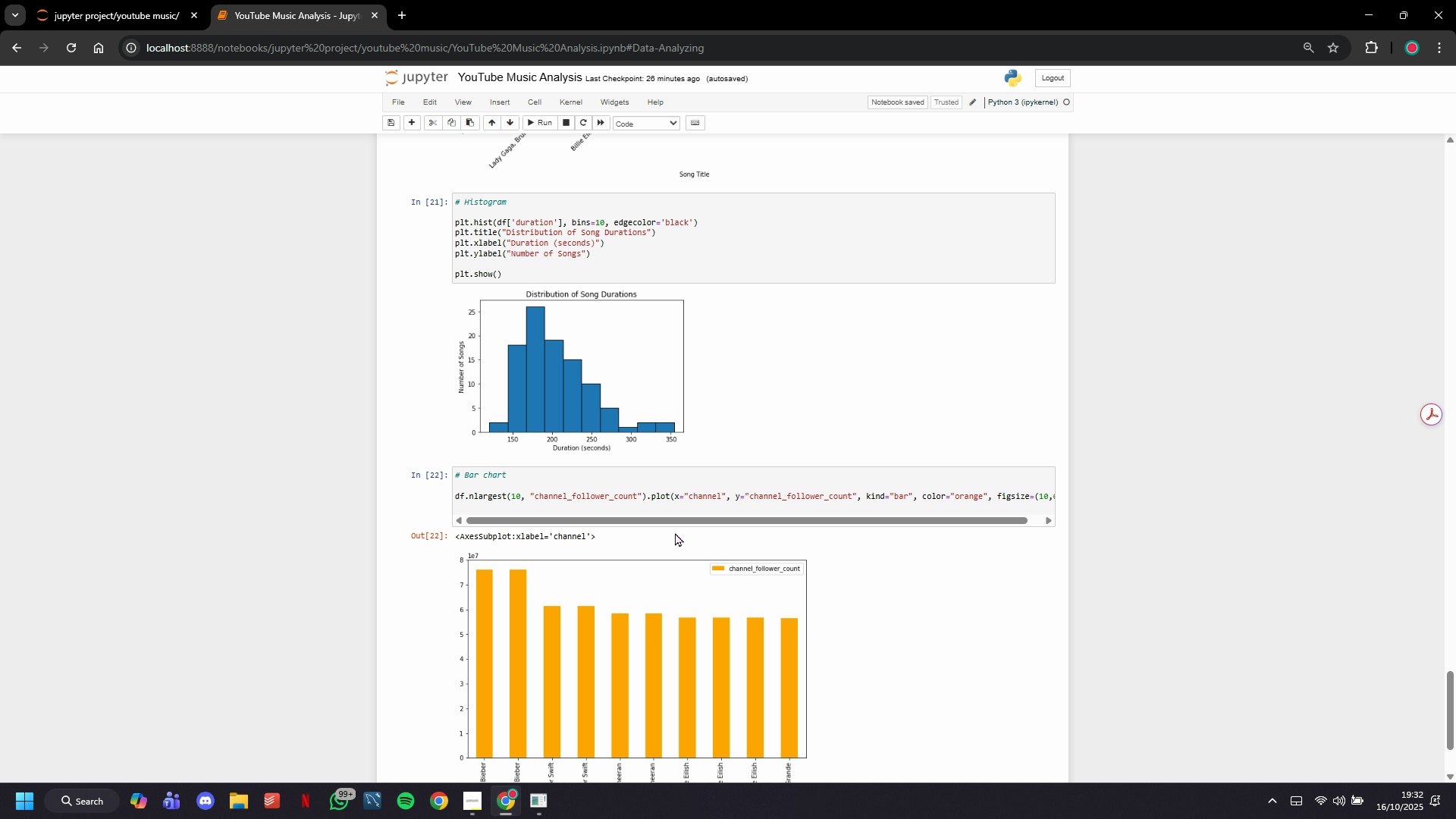 
scroll: coordinate [675, 532], scroll_direction: down, amount: 1.0
 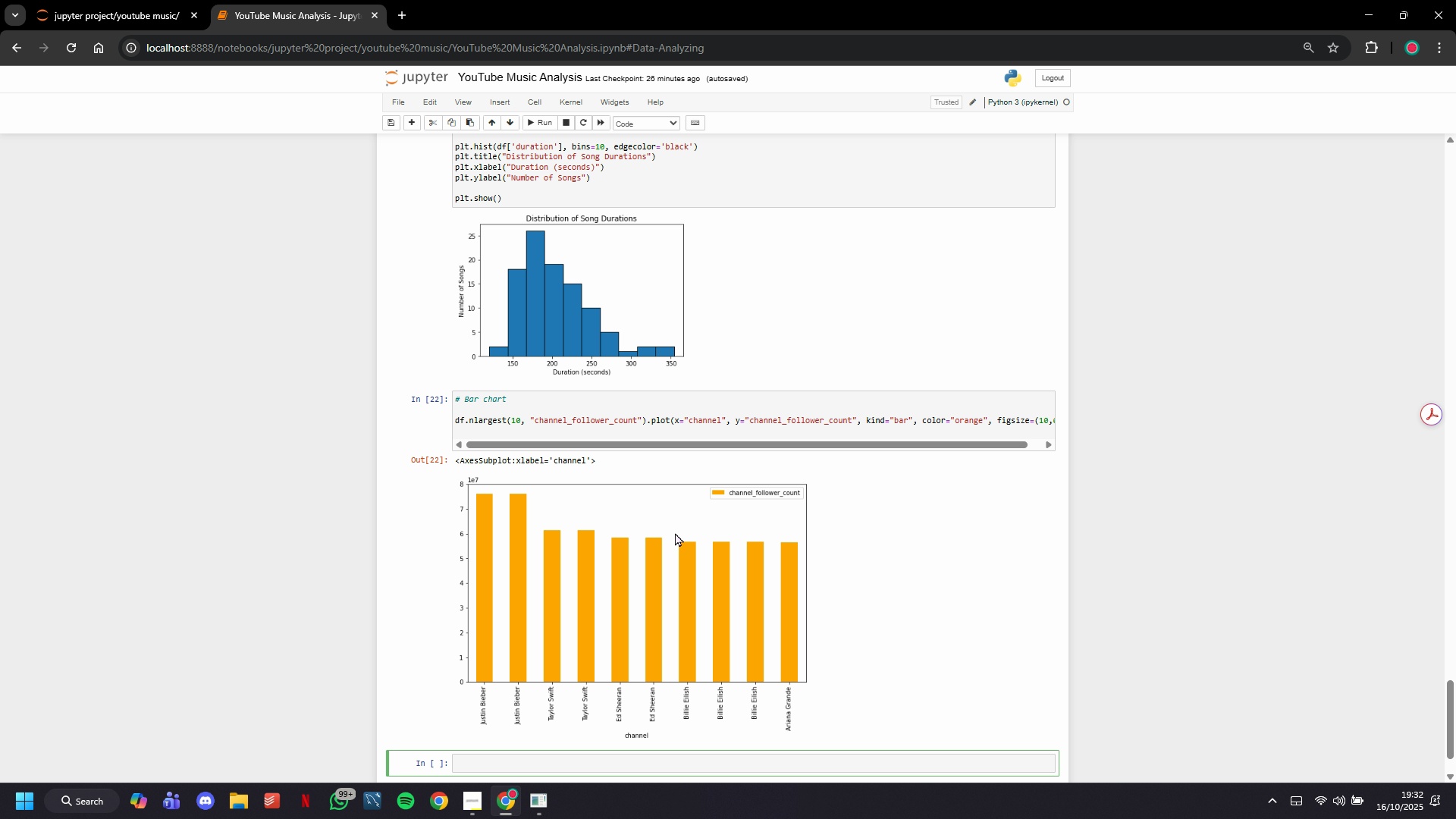 
scroll: coordinate [675, 532], scroll_direction: up, amount: 9.0
 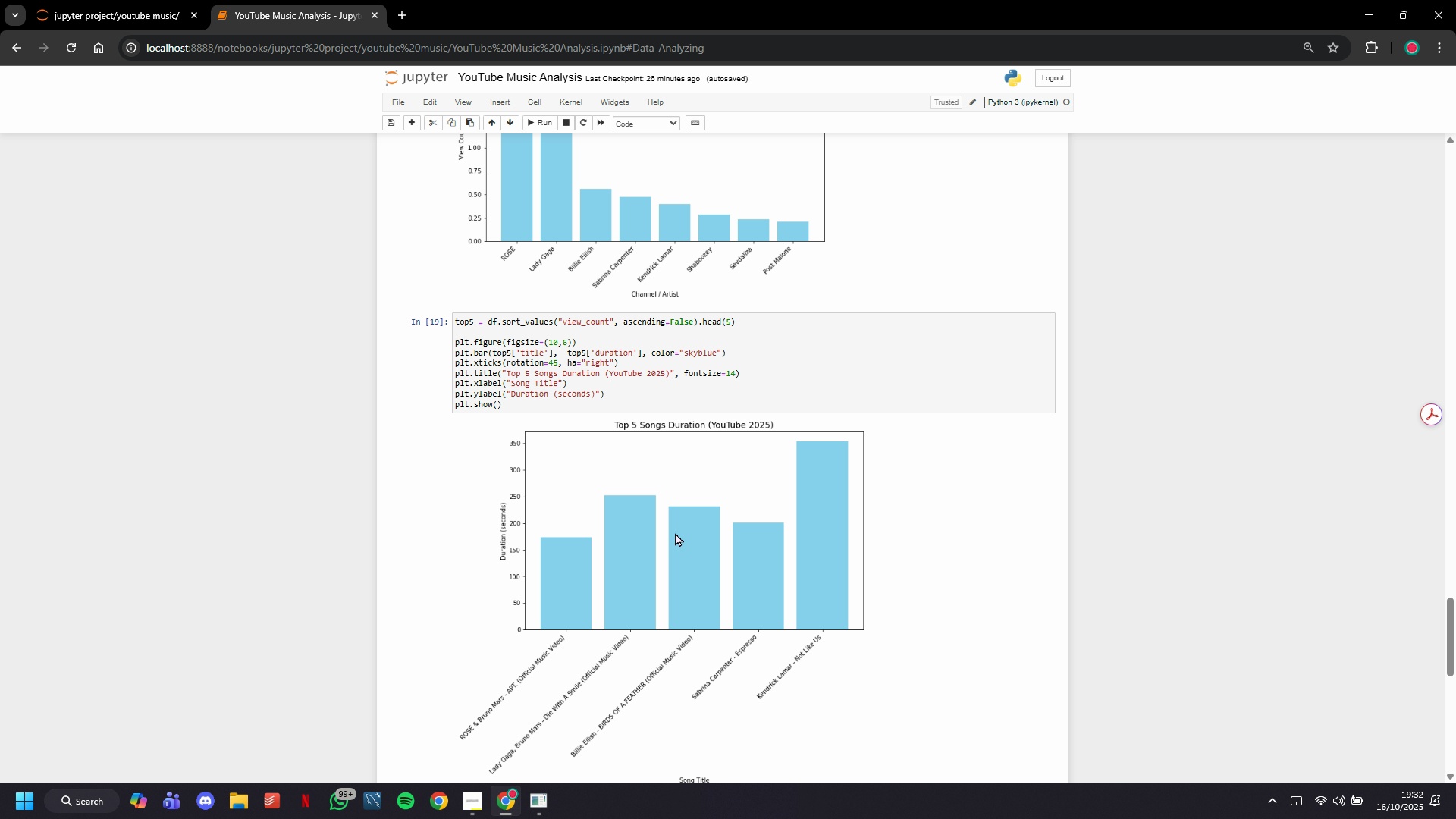 
scroll: coordinate [675, 532], scroll_direction: down, amount: 6.0
 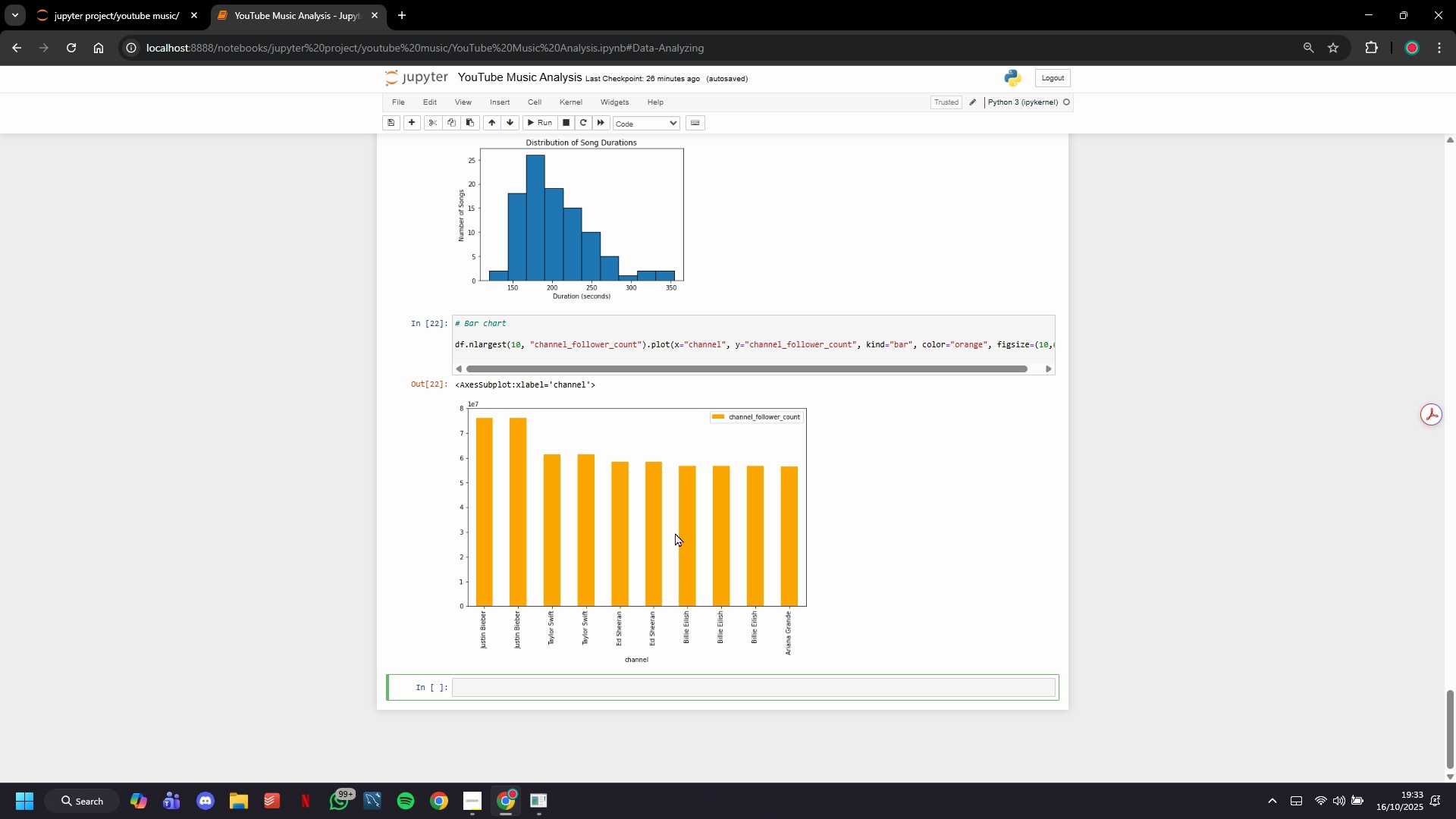 
scroll: coordinate [675, 532], scroll_direction: none, amount: 0.0
 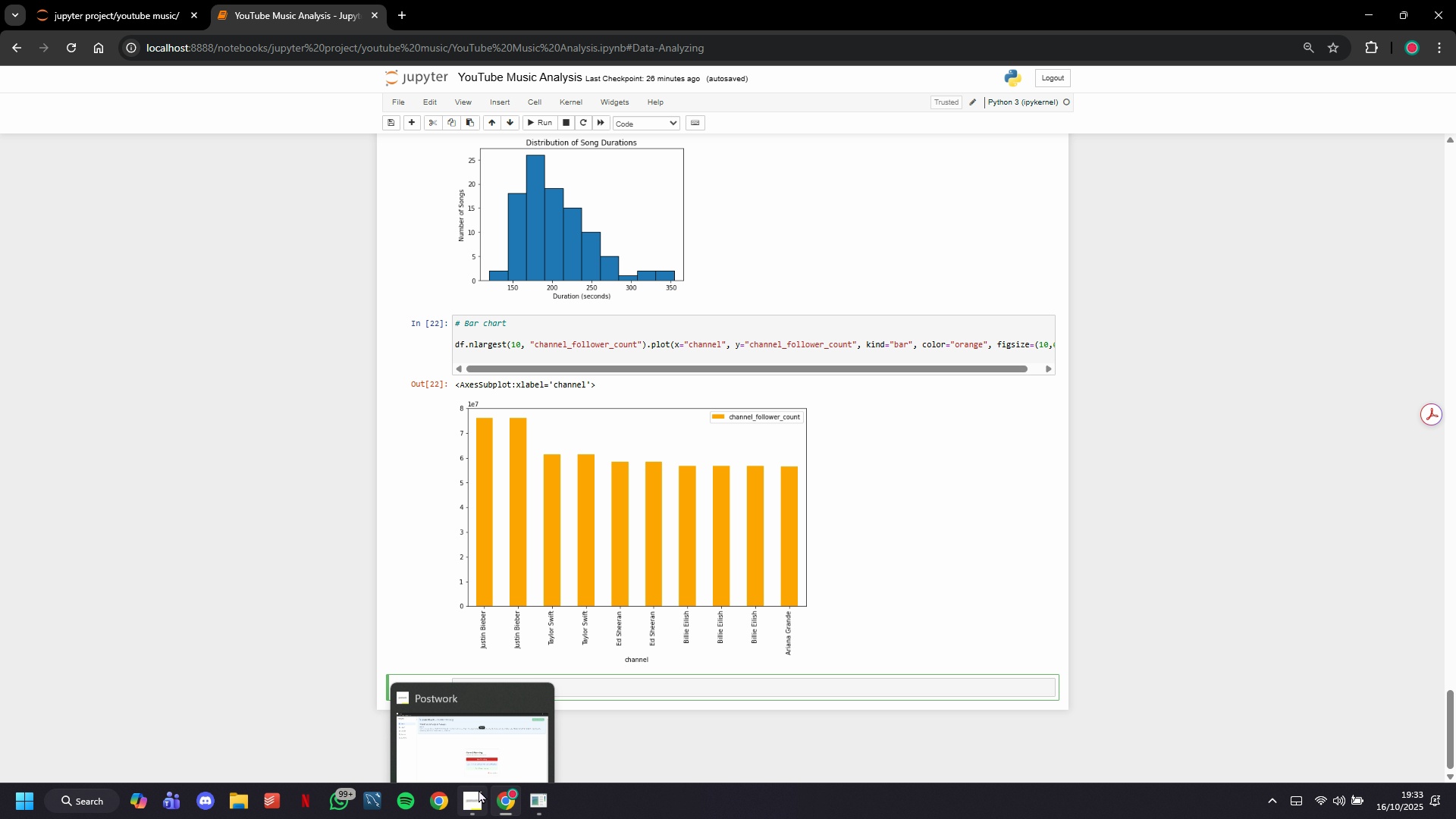 
left_click([466, 724])